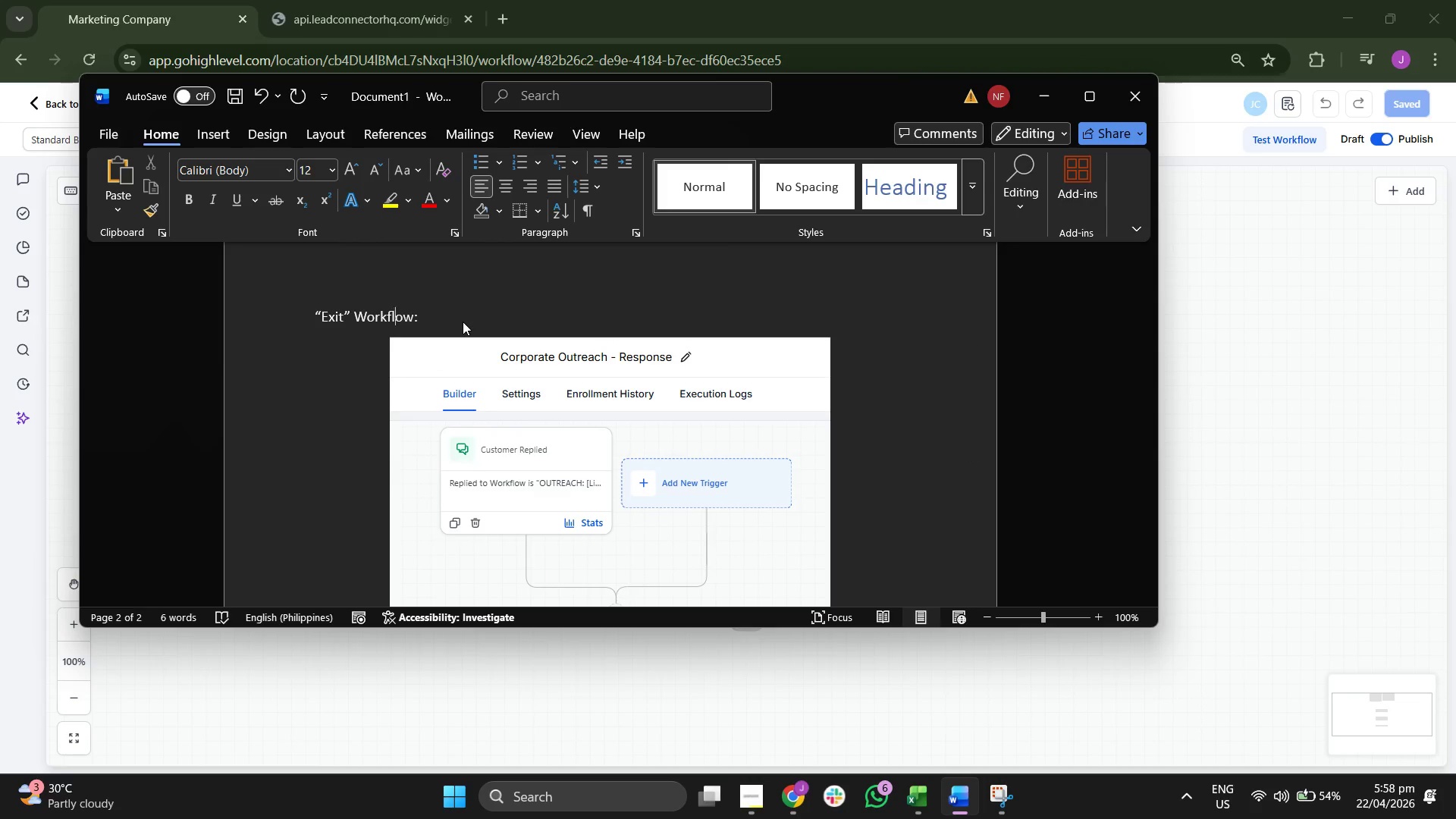 
key(ArrowRight)
 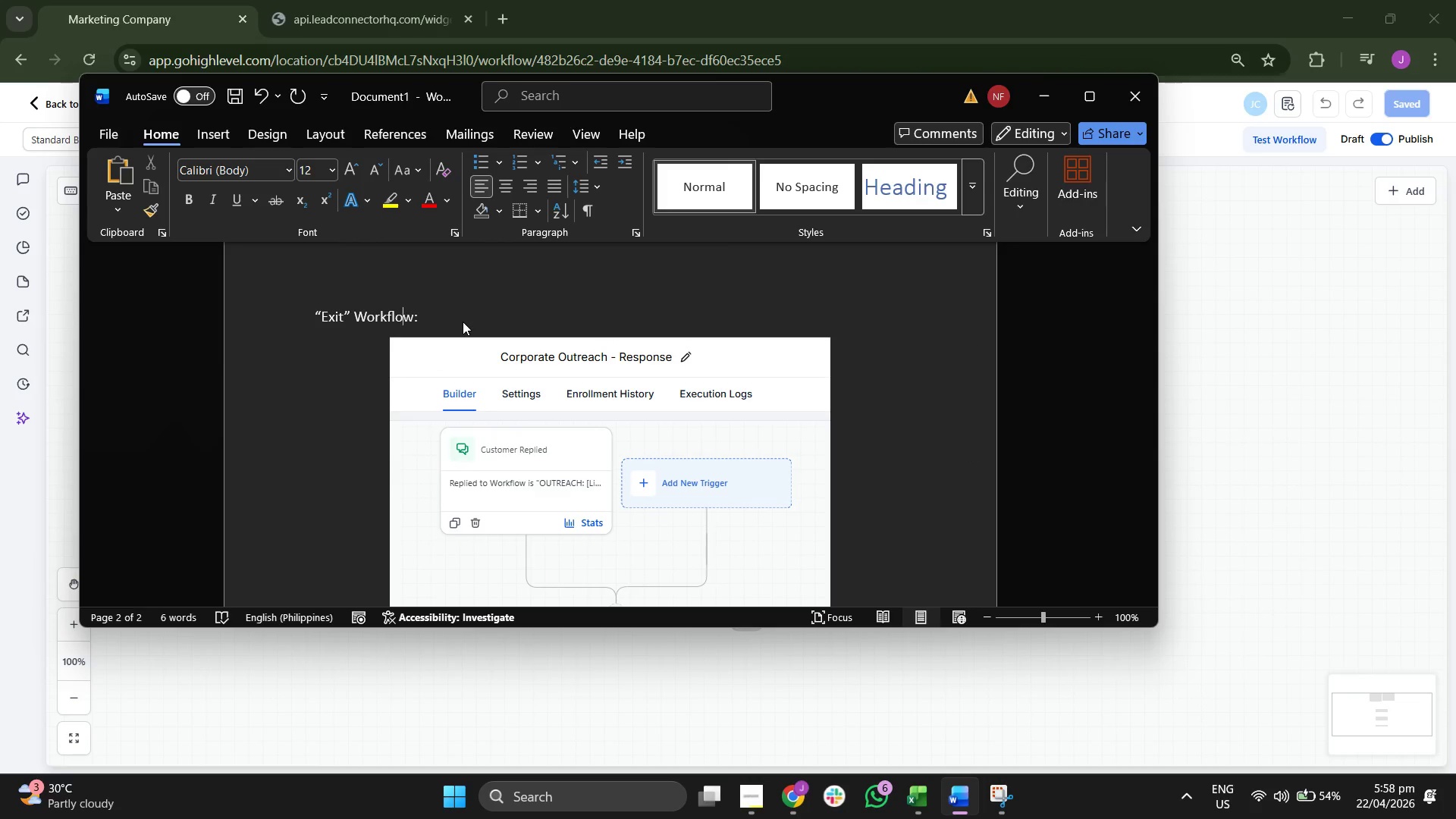 
key(ArrowRight)
 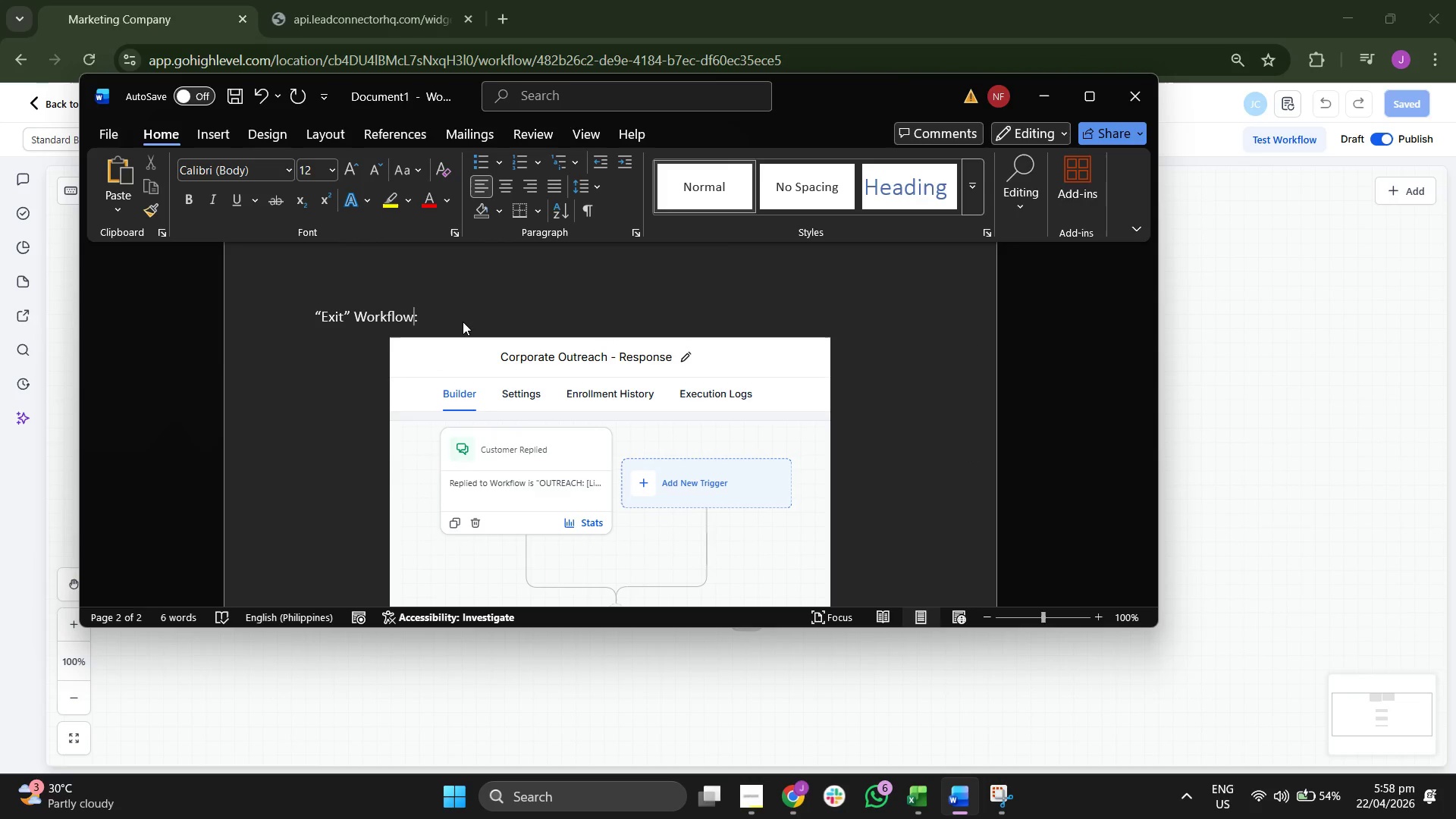 
key(ArrowRight)
 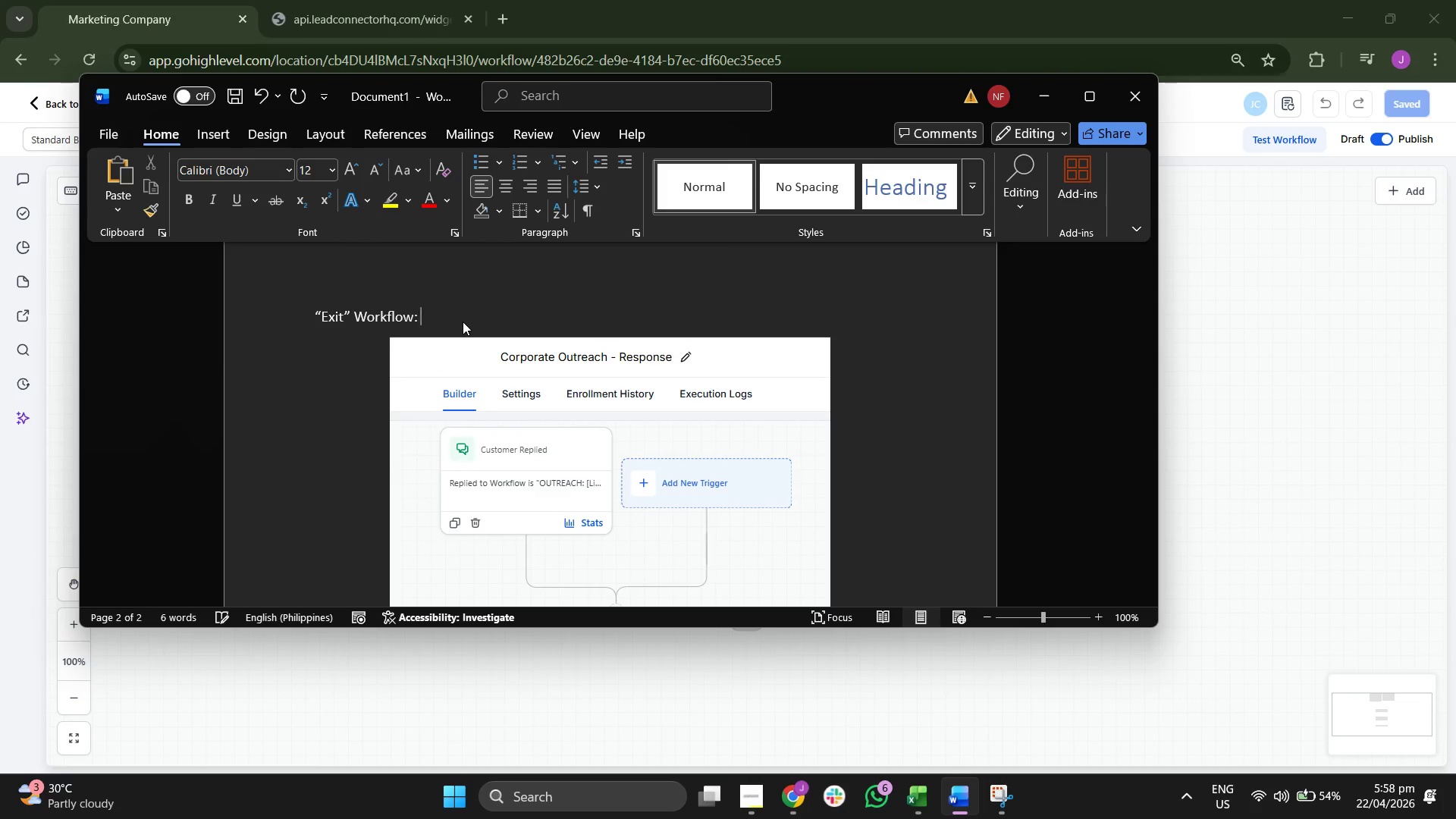 
key(Space)
 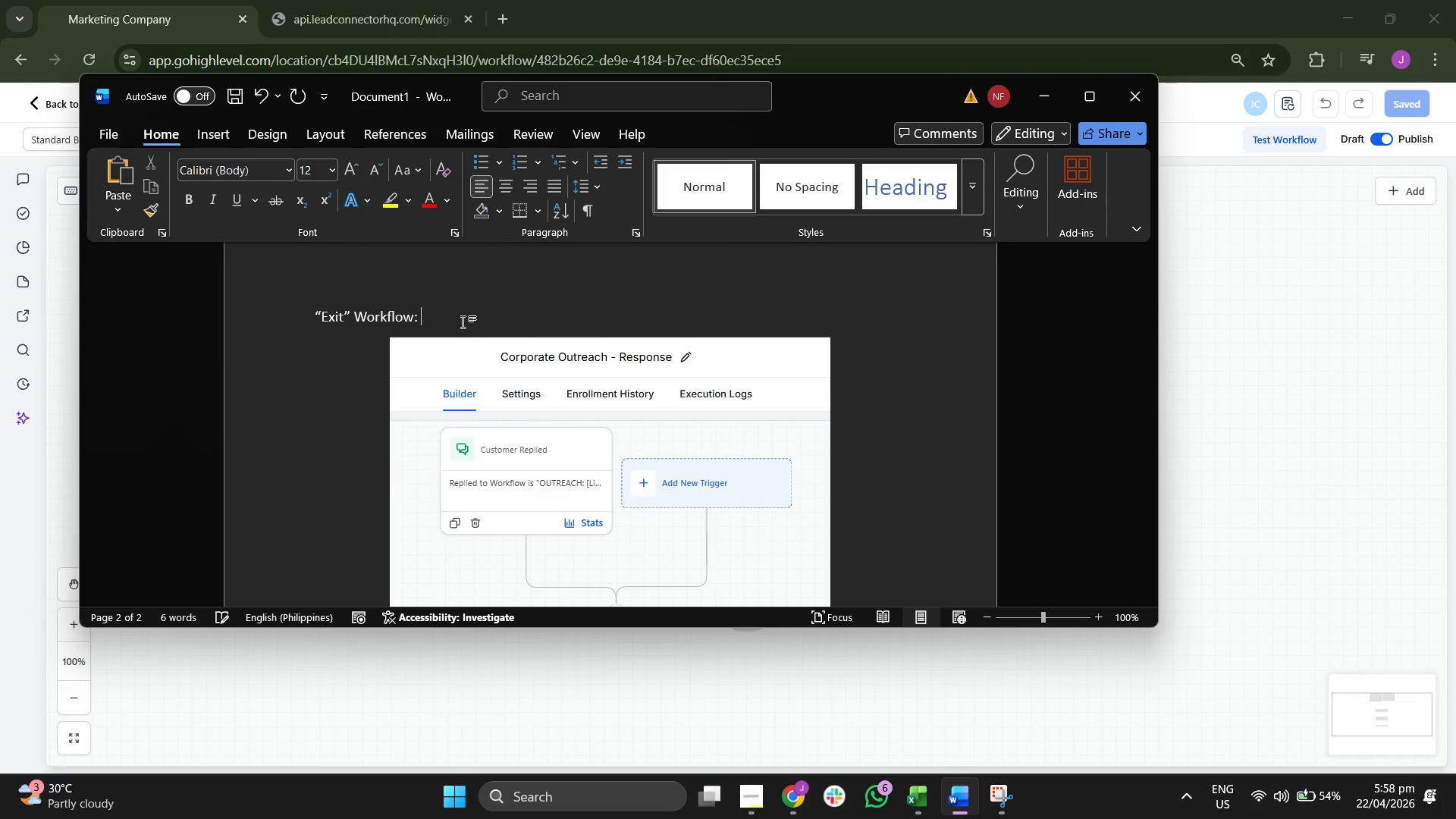 
key(CapsLock)
 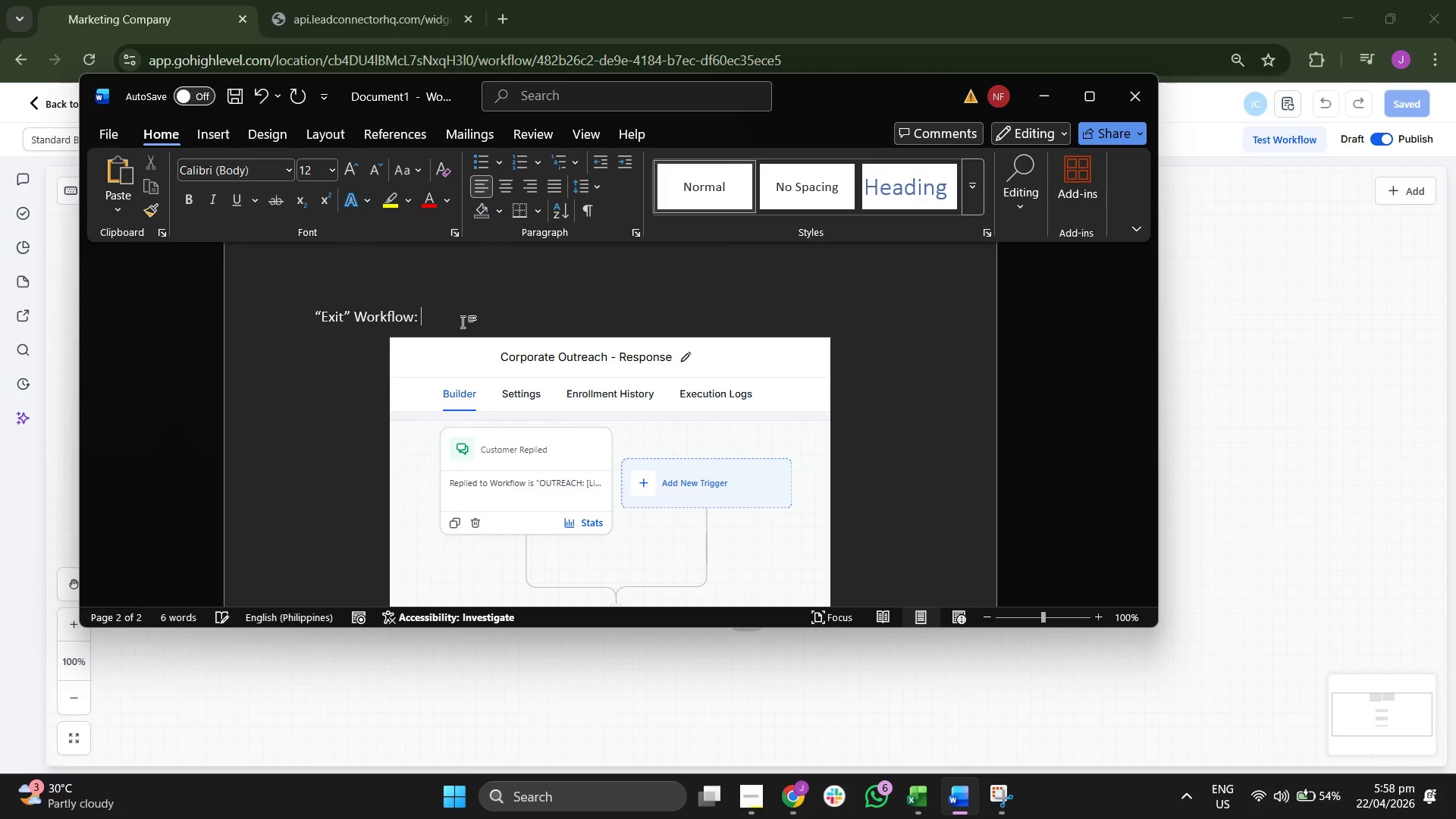 
key(Backspace)
 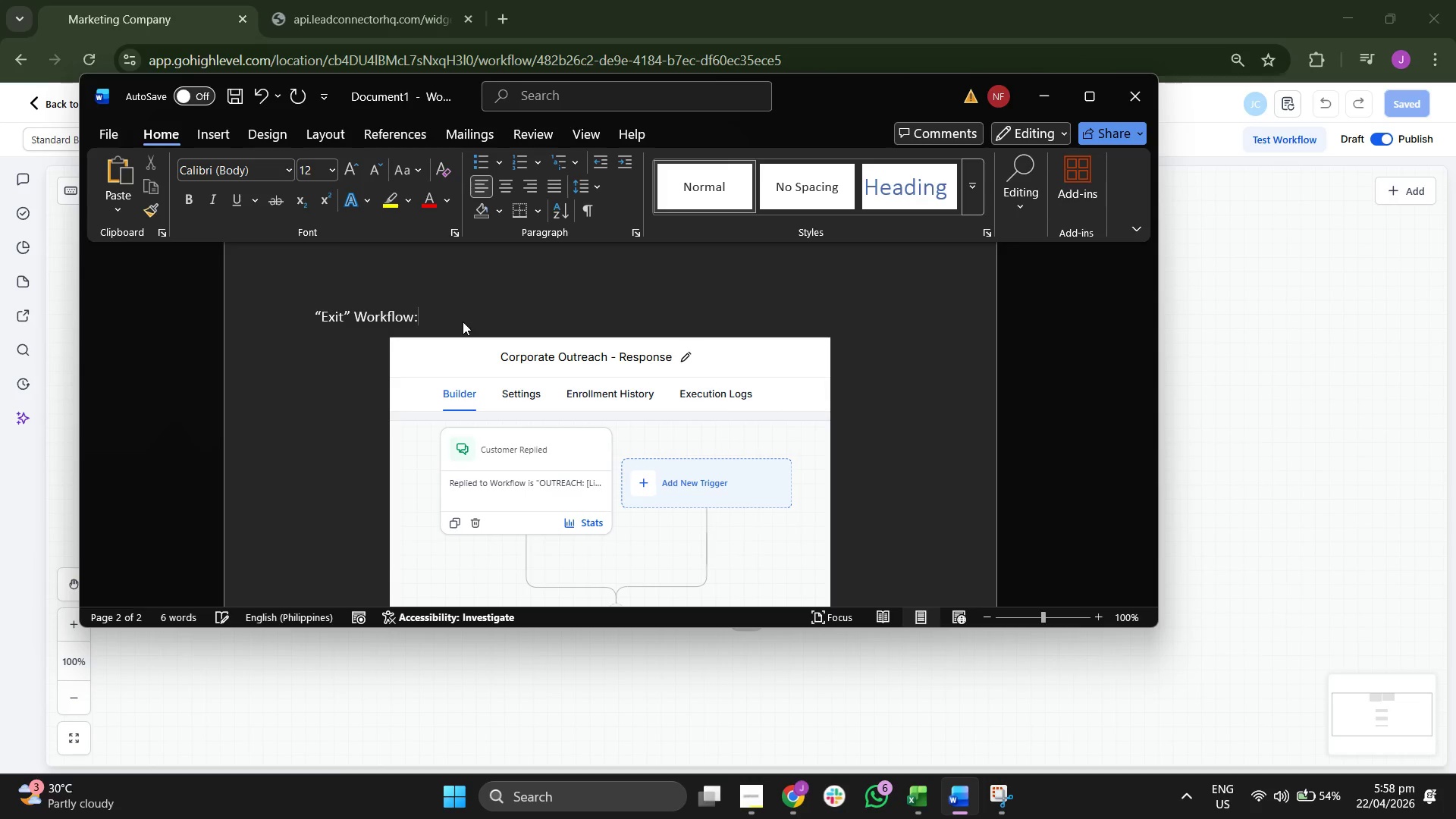 
key(ArrowLeft)
 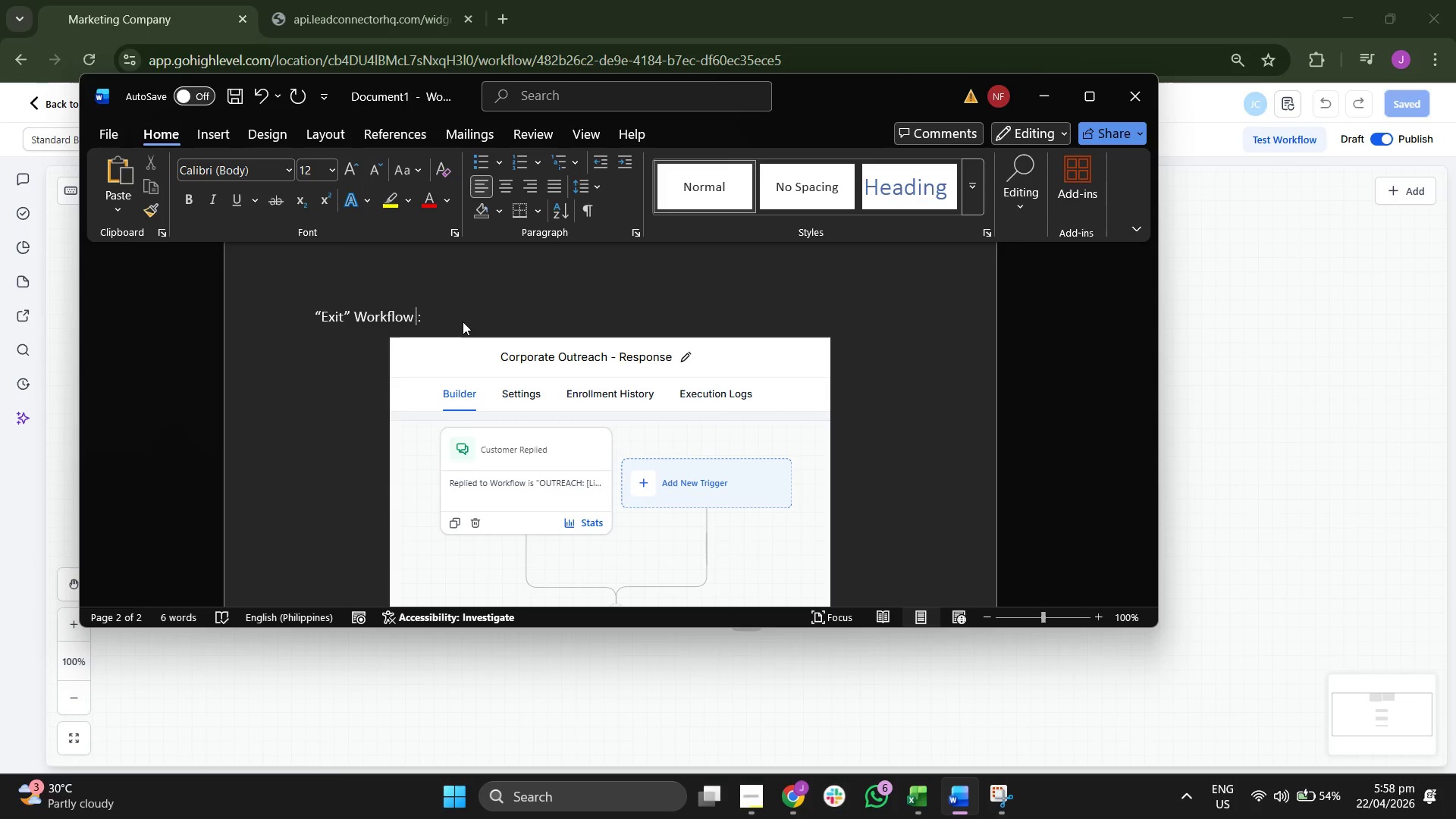 
type( Respoms)
key(Backspace)
key(Backspace)
type(nse Logic )
 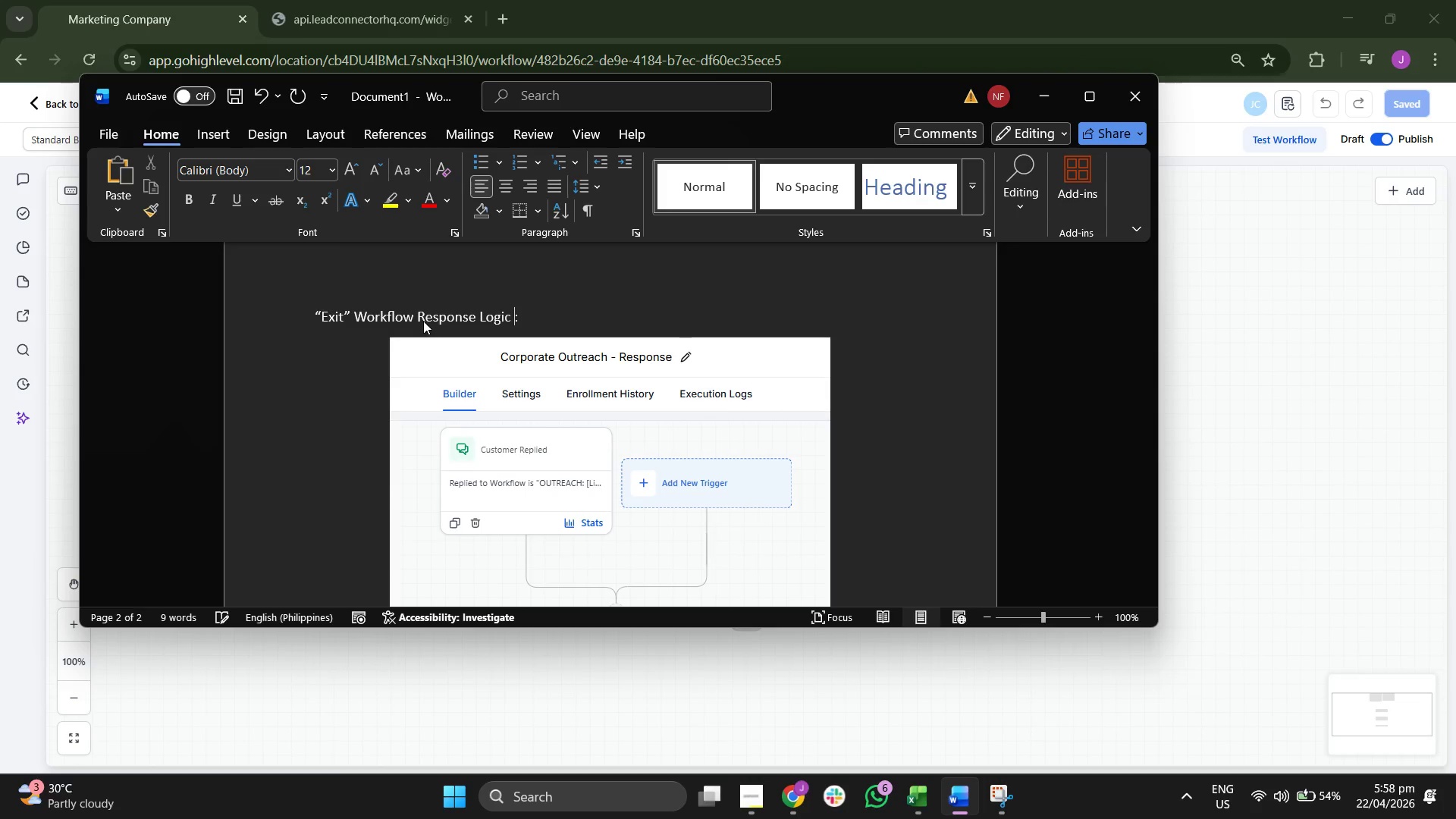 
hold_key(key=ShiftRight, duration=0.42)
 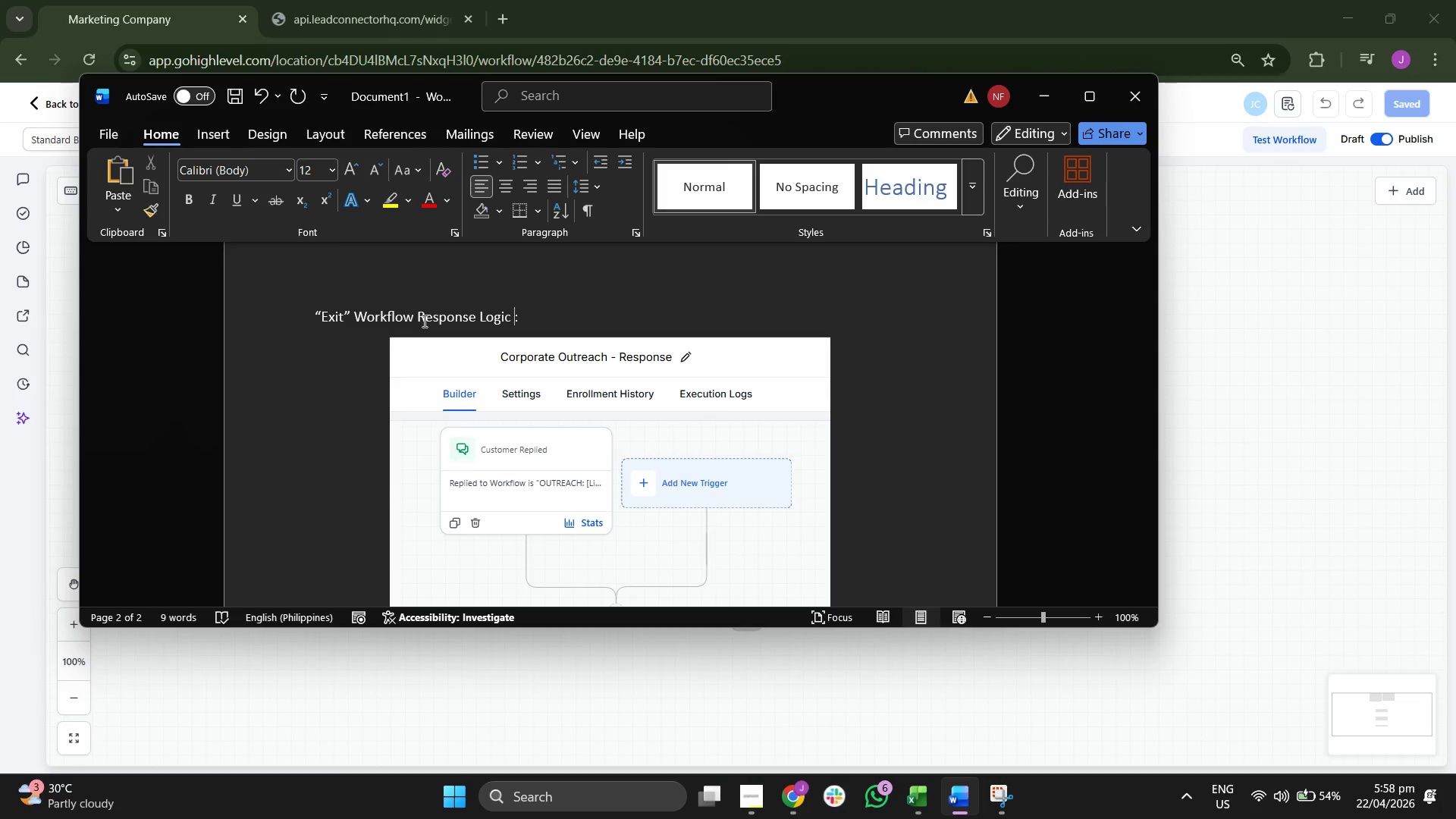 
type("Exit")
 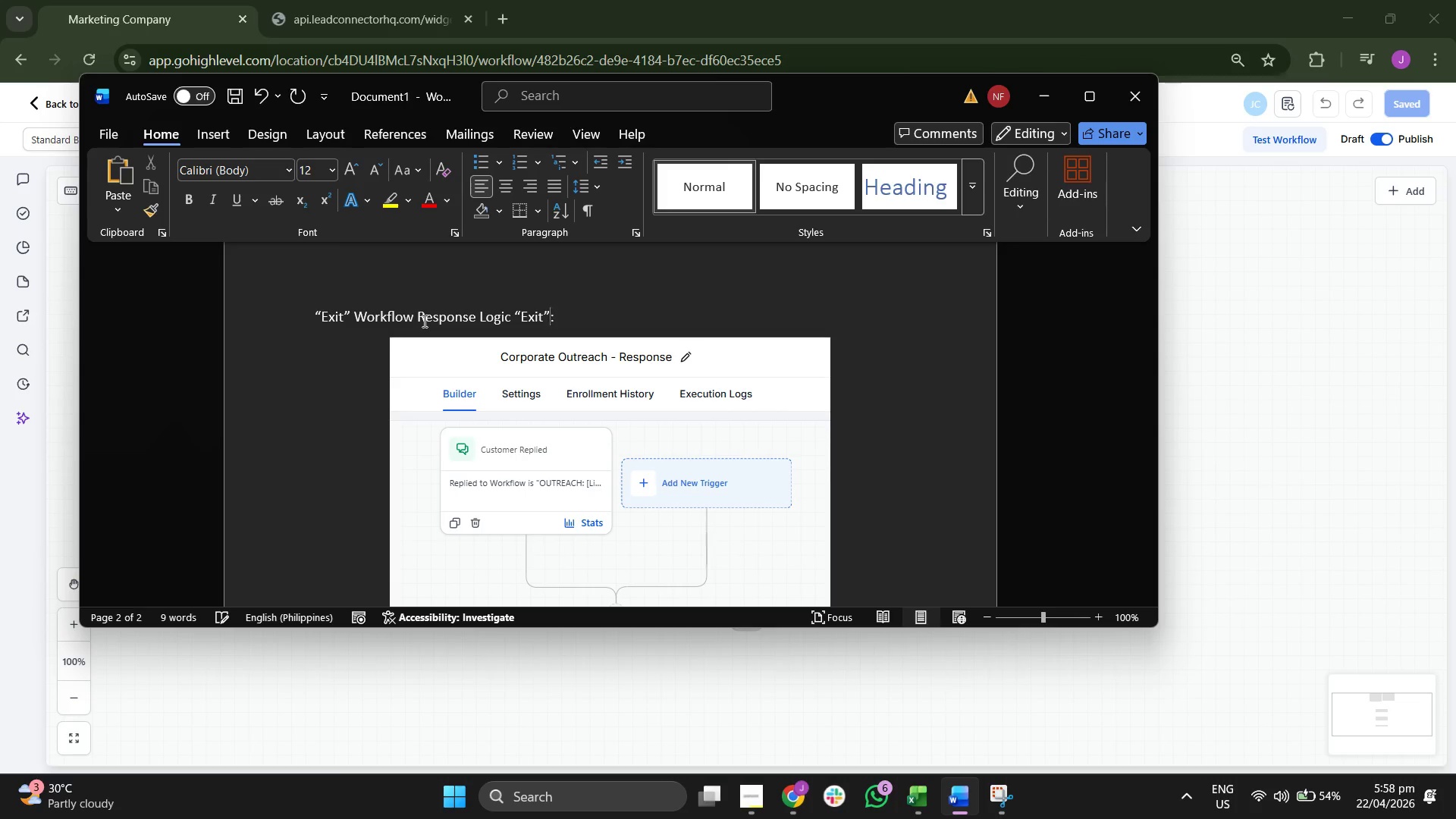 
left_click([355, 324])
 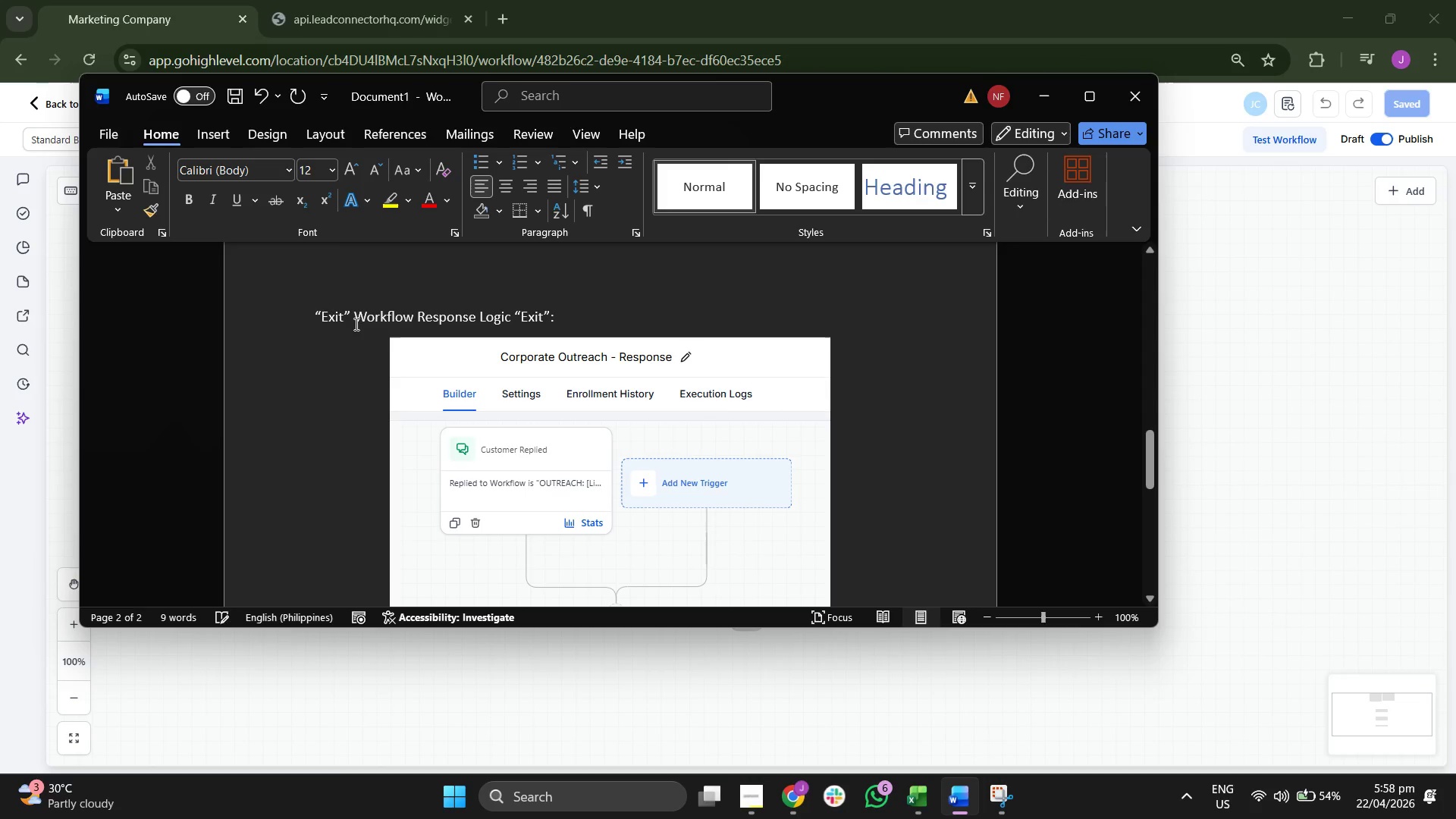 
key(Backspace)
 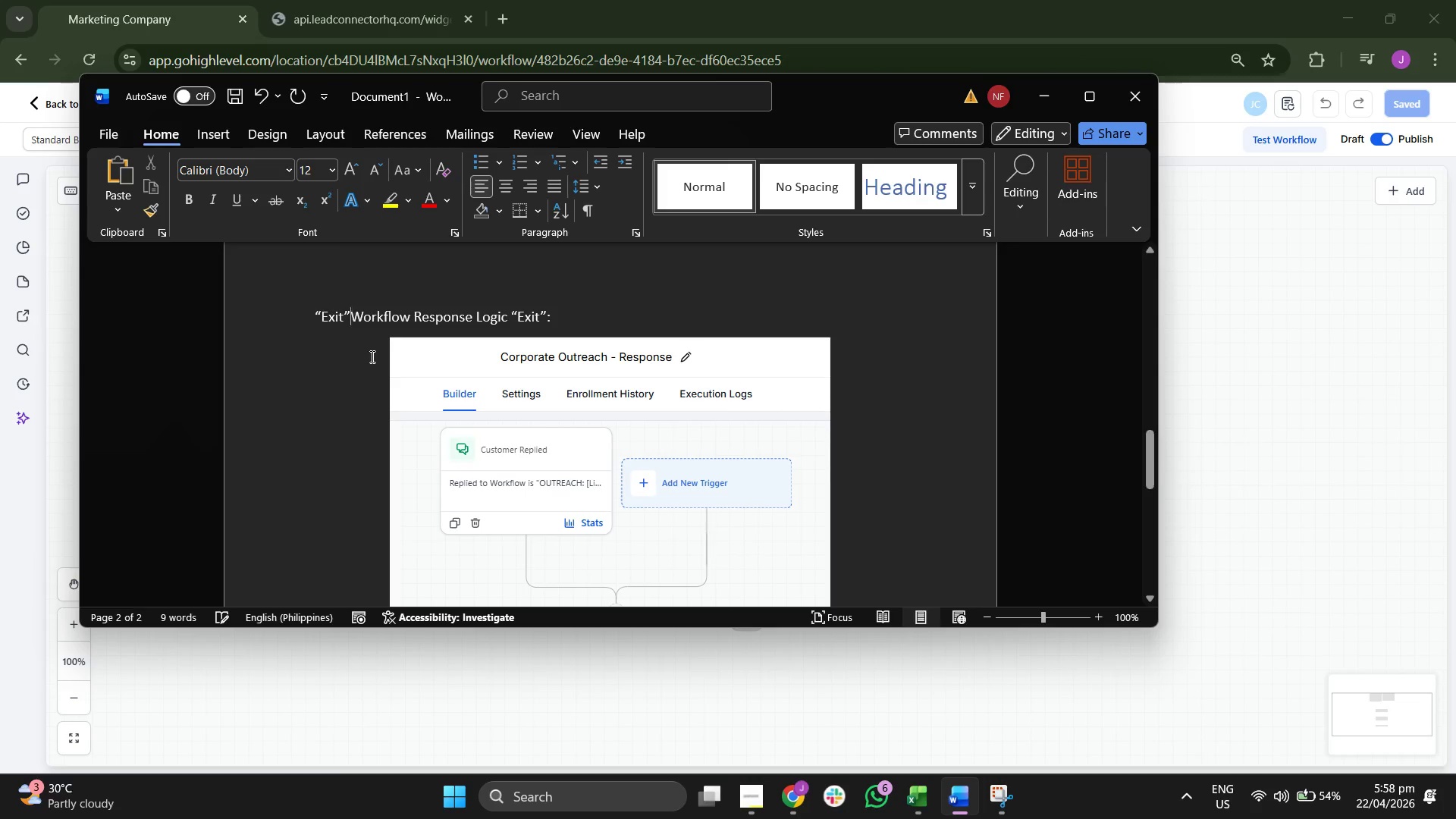 
key(Backspace)
 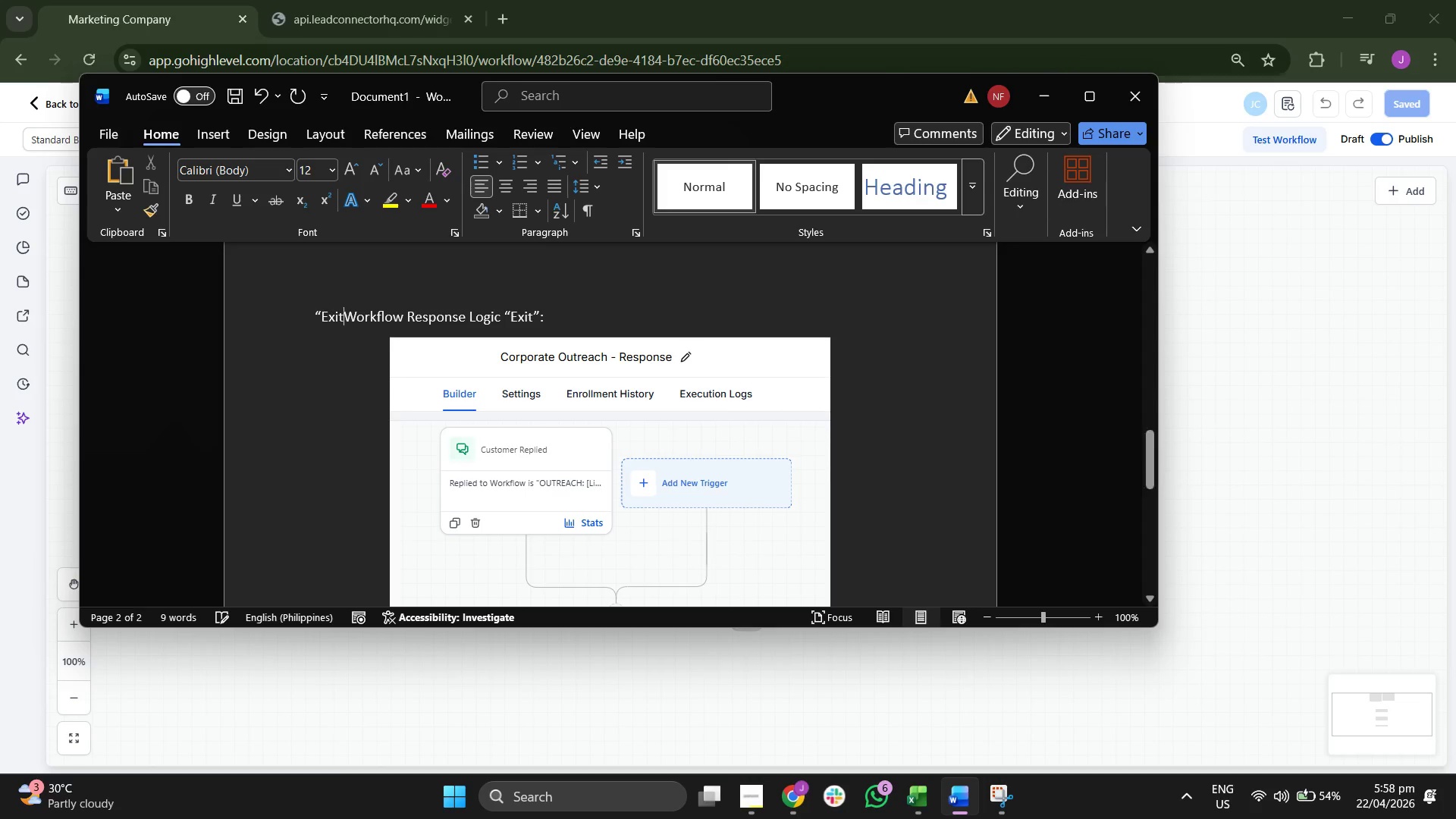 
key(Backspace)
 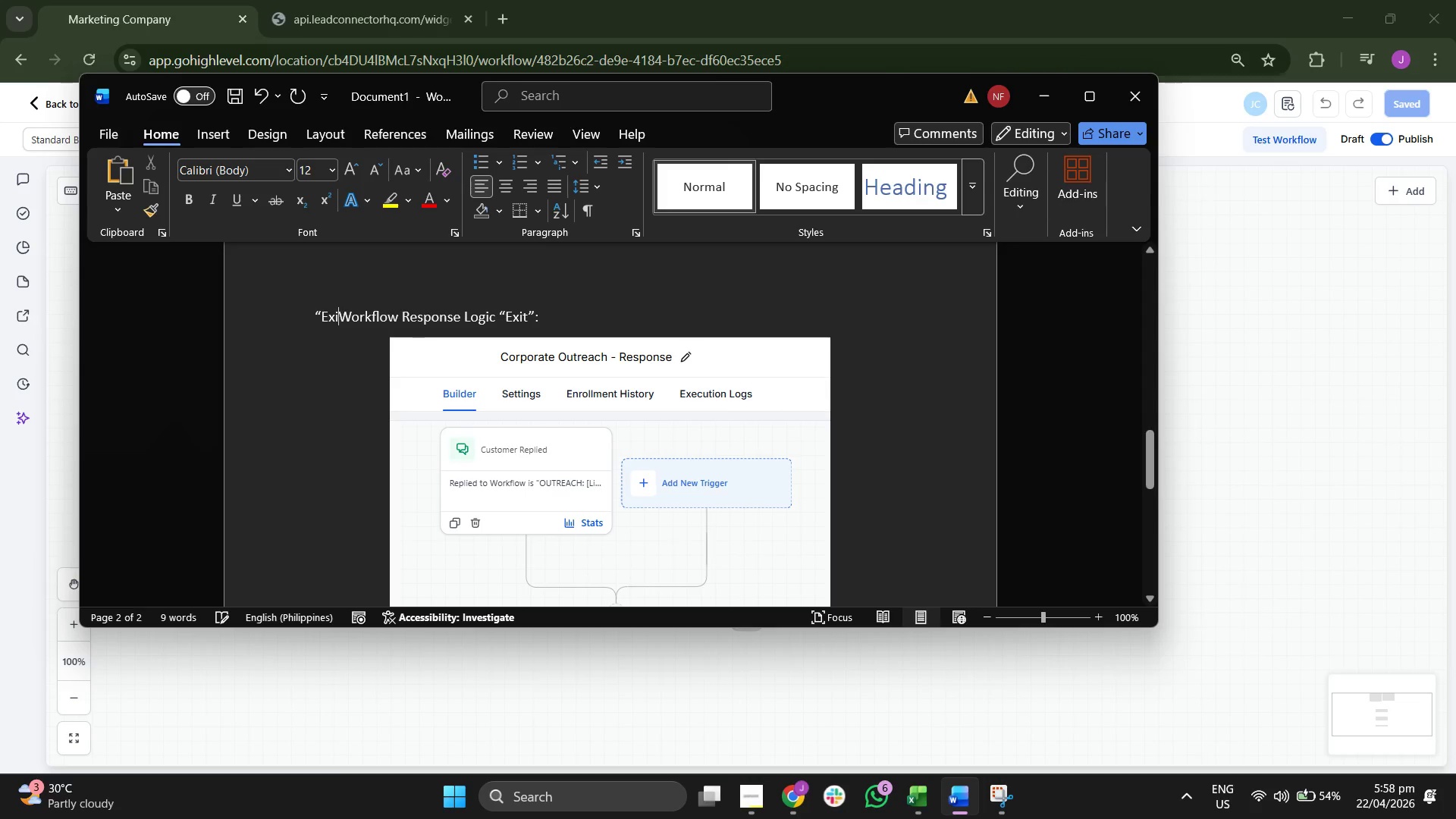 
key(Backspace)
 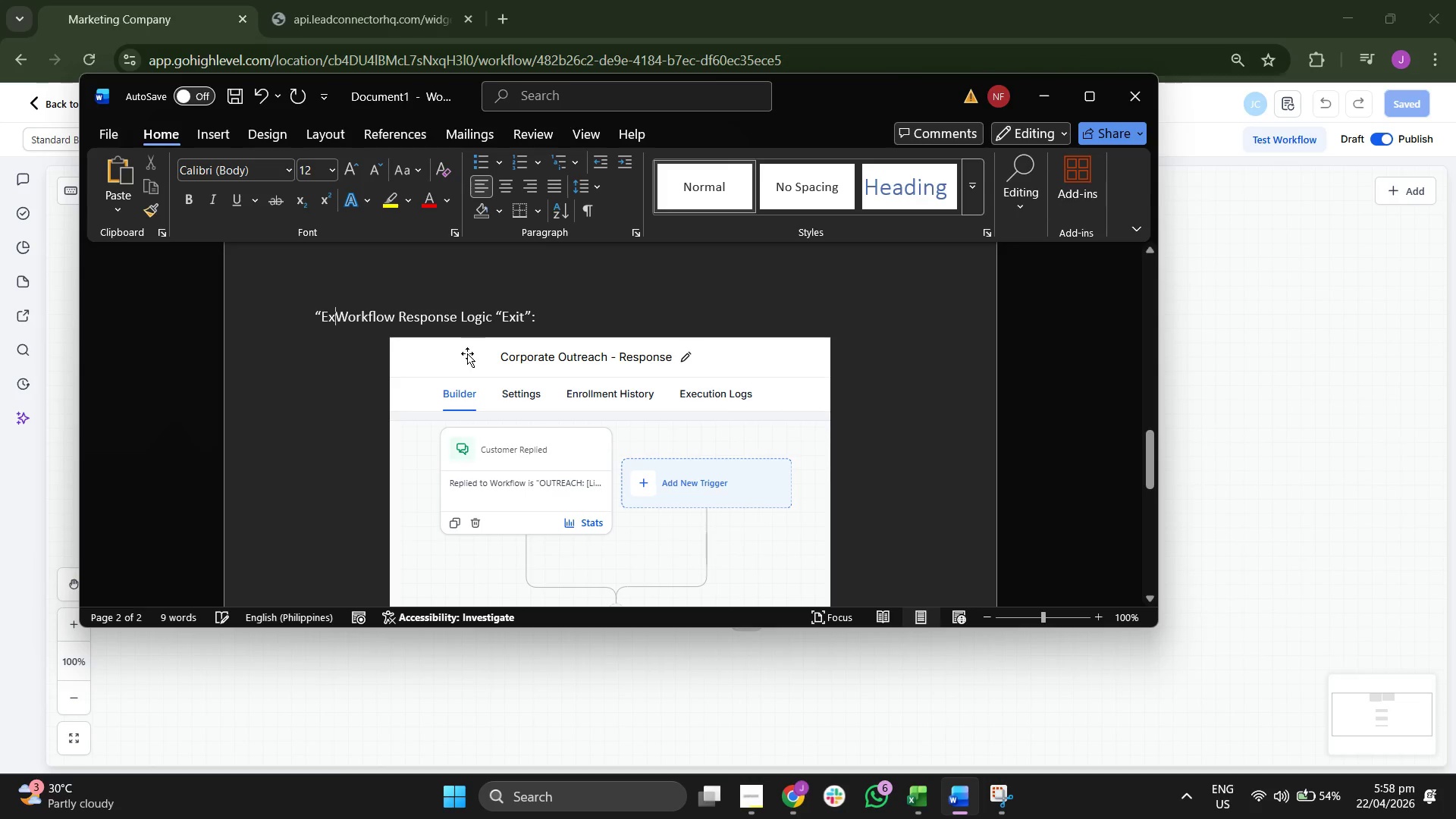 
key(Backspace)
 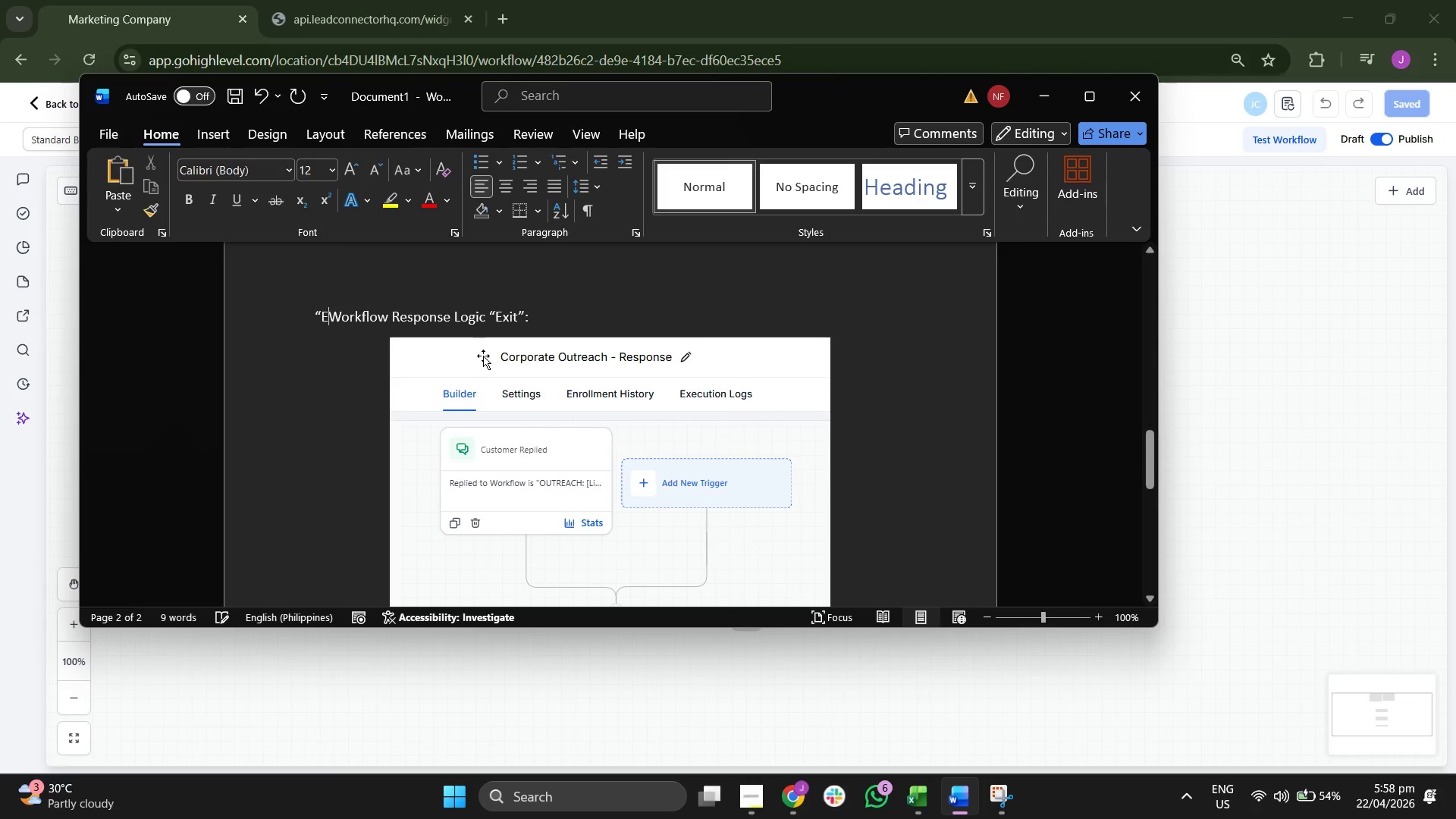 
key(Backspace)
 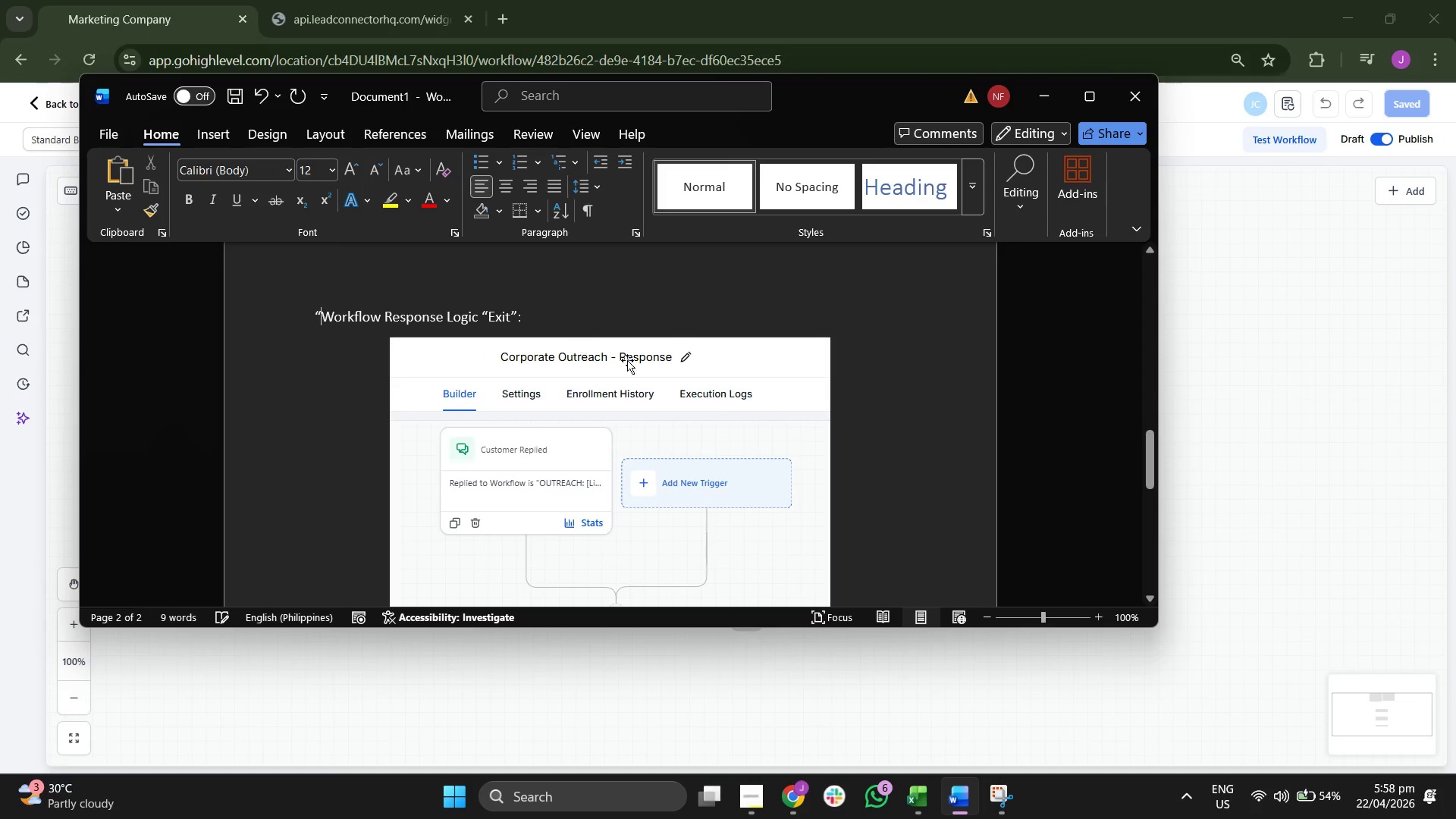 
key(Backspace)
 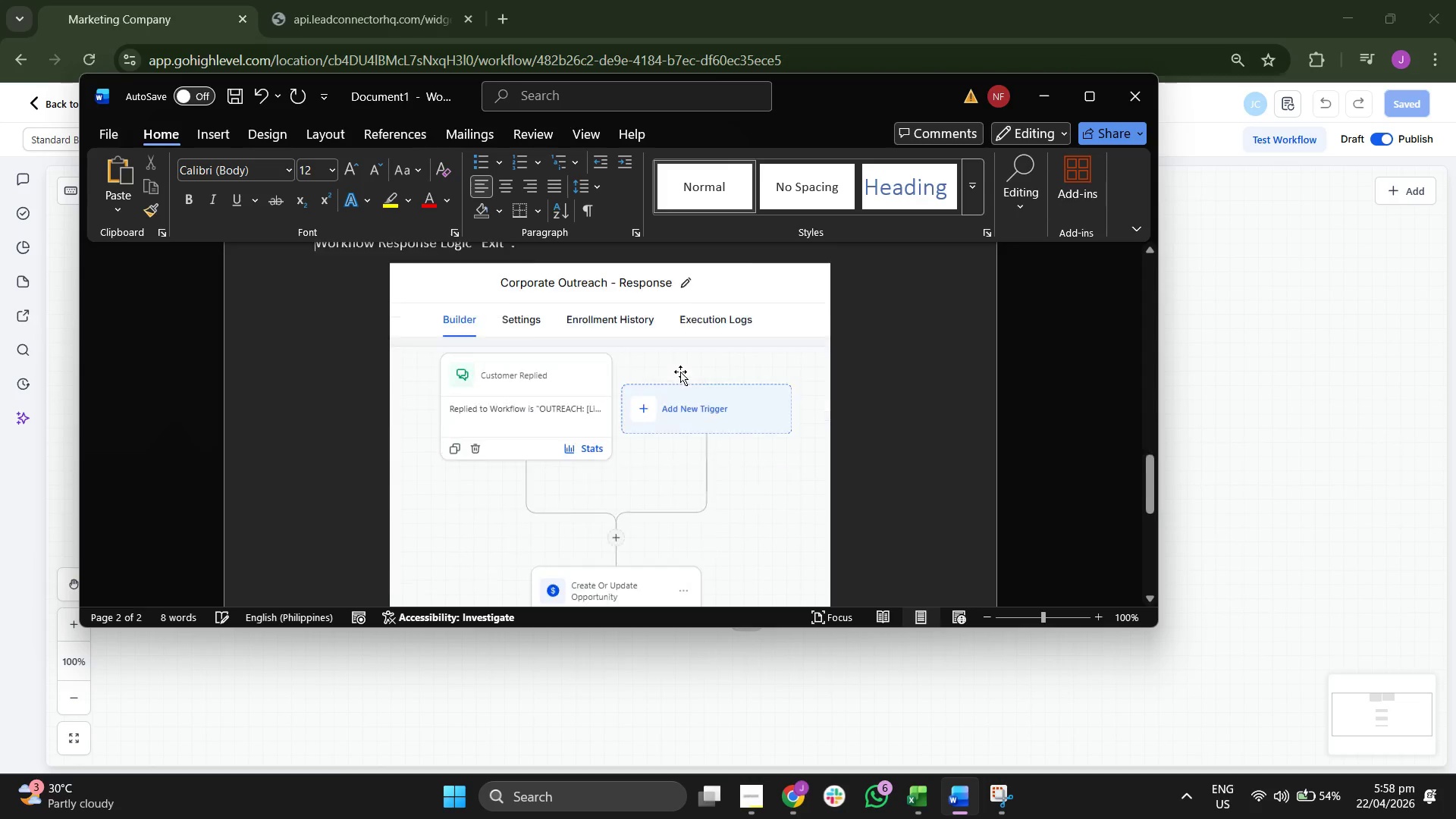 
left_click([96, 129])
 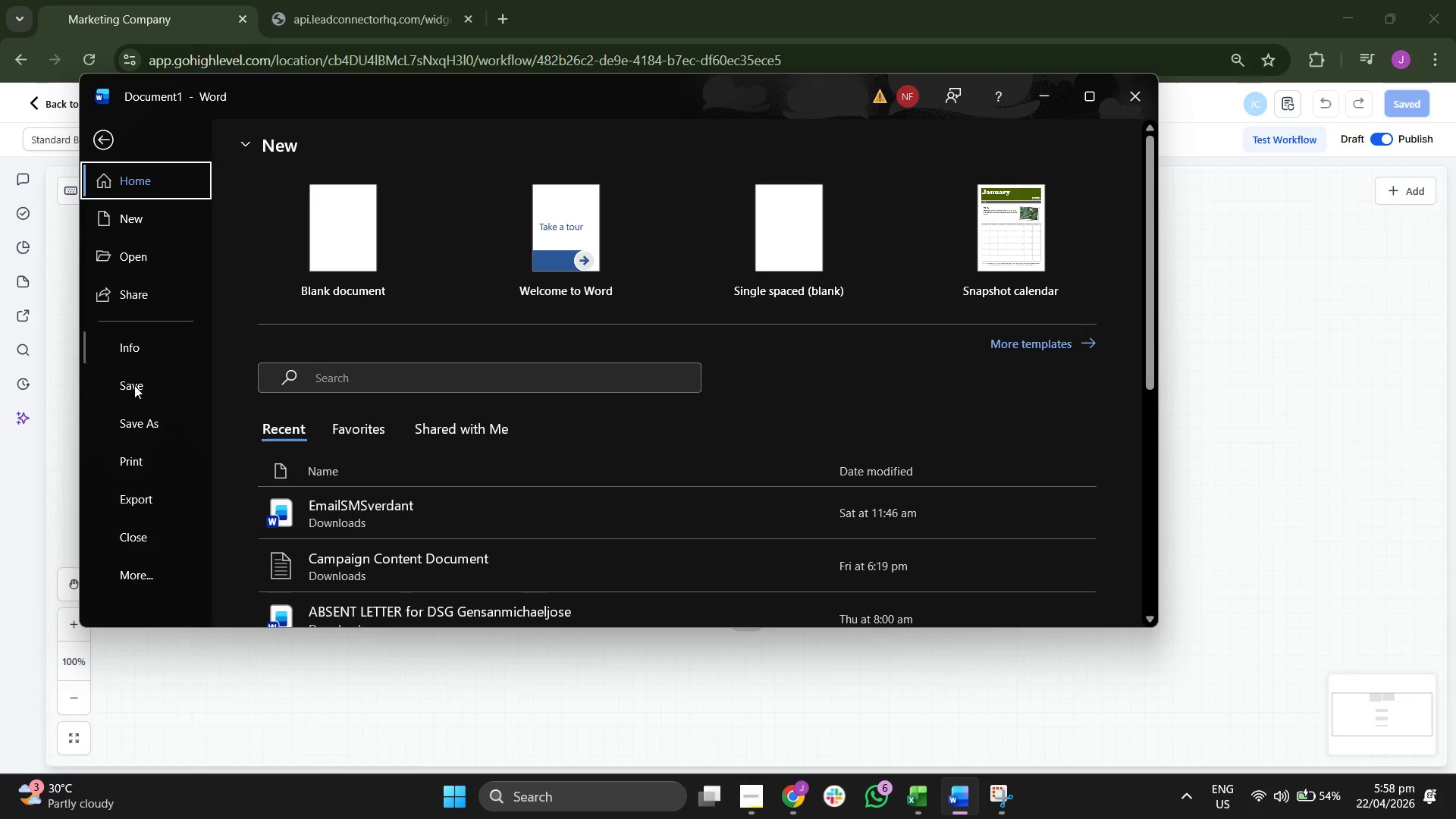 
left_click([146, 419])
 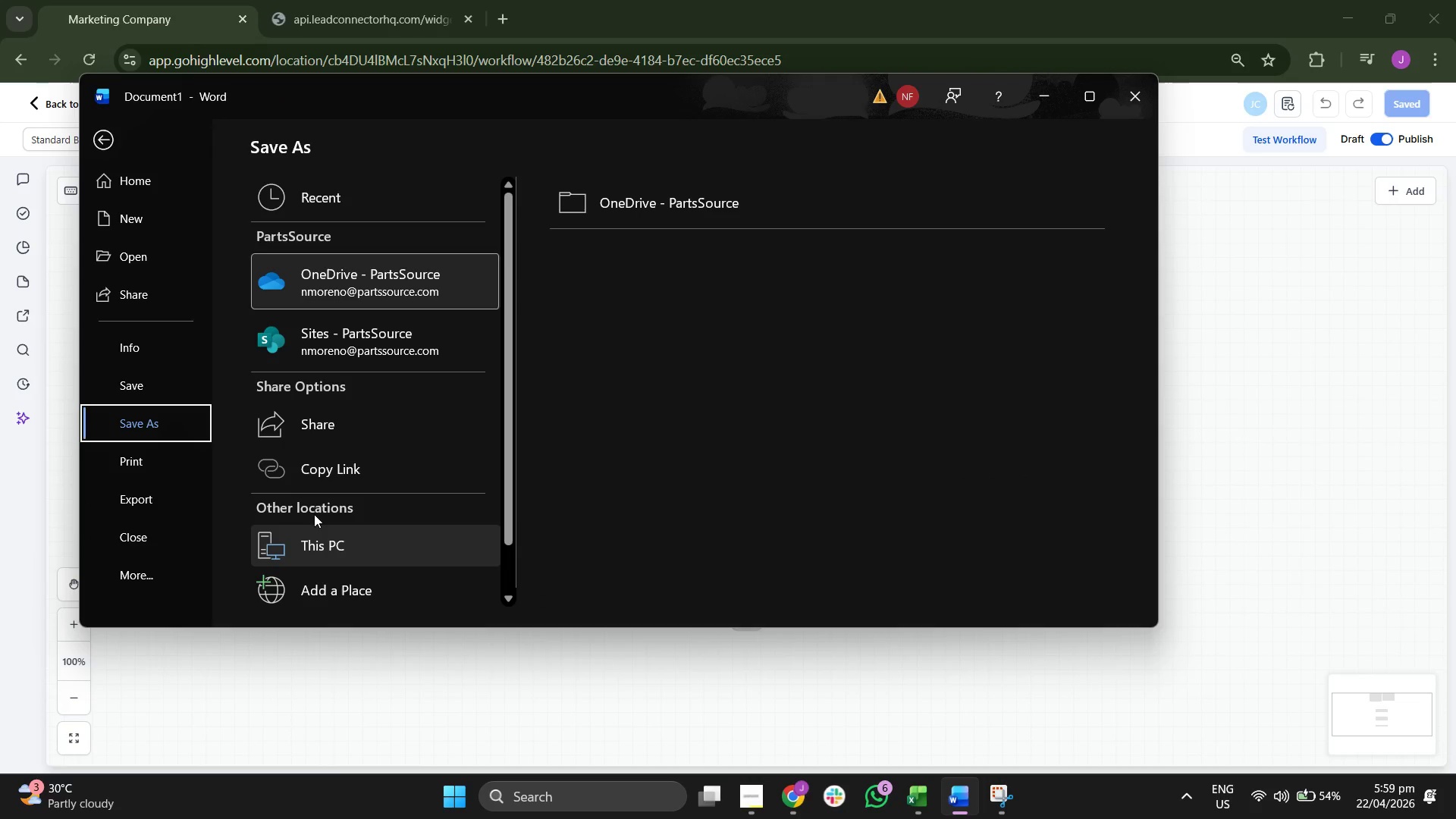 
scroll: coordinate [680, 372], scroll_direction: up, amount: 25.0
 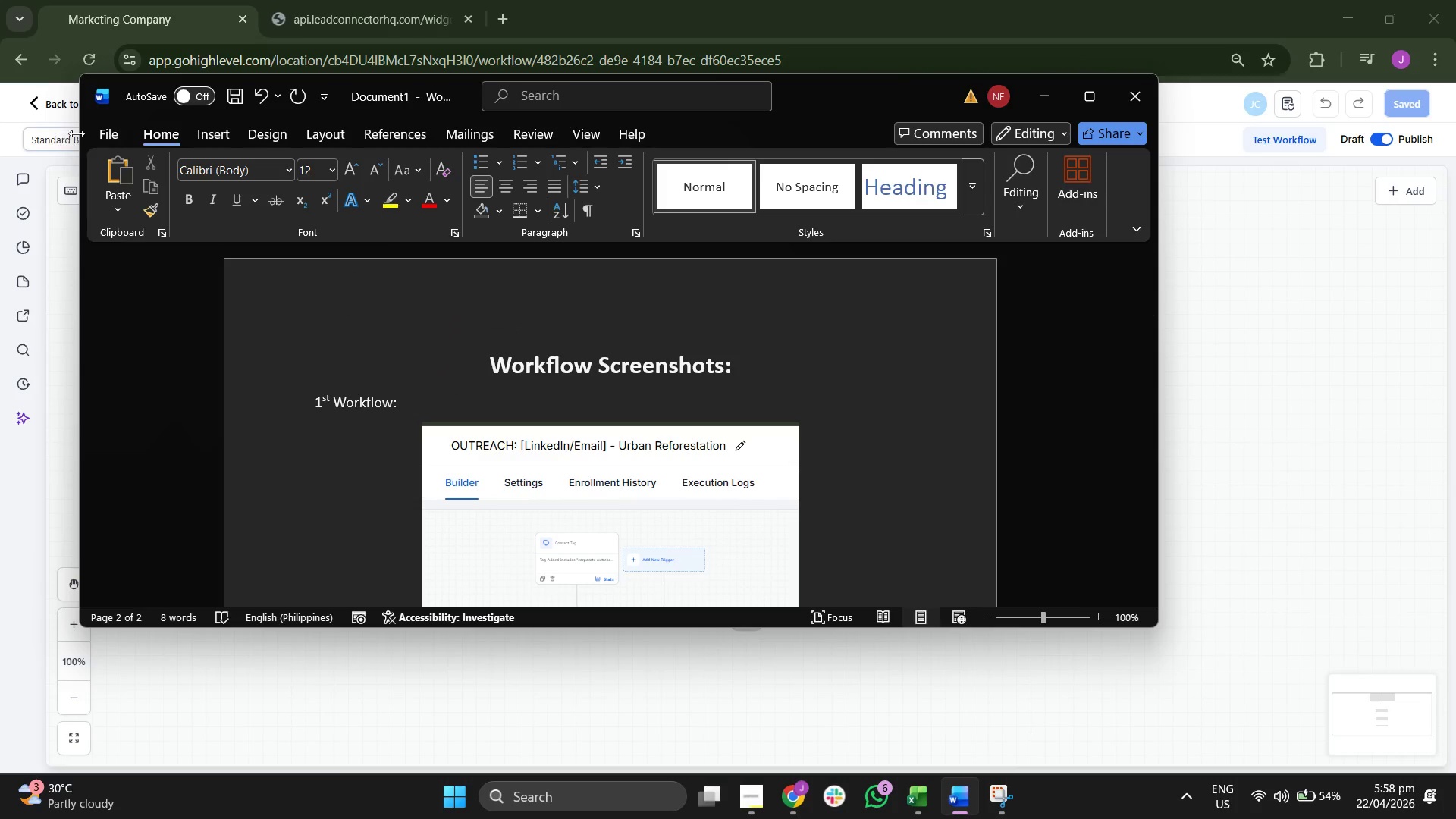 
left_click([318, 538])
 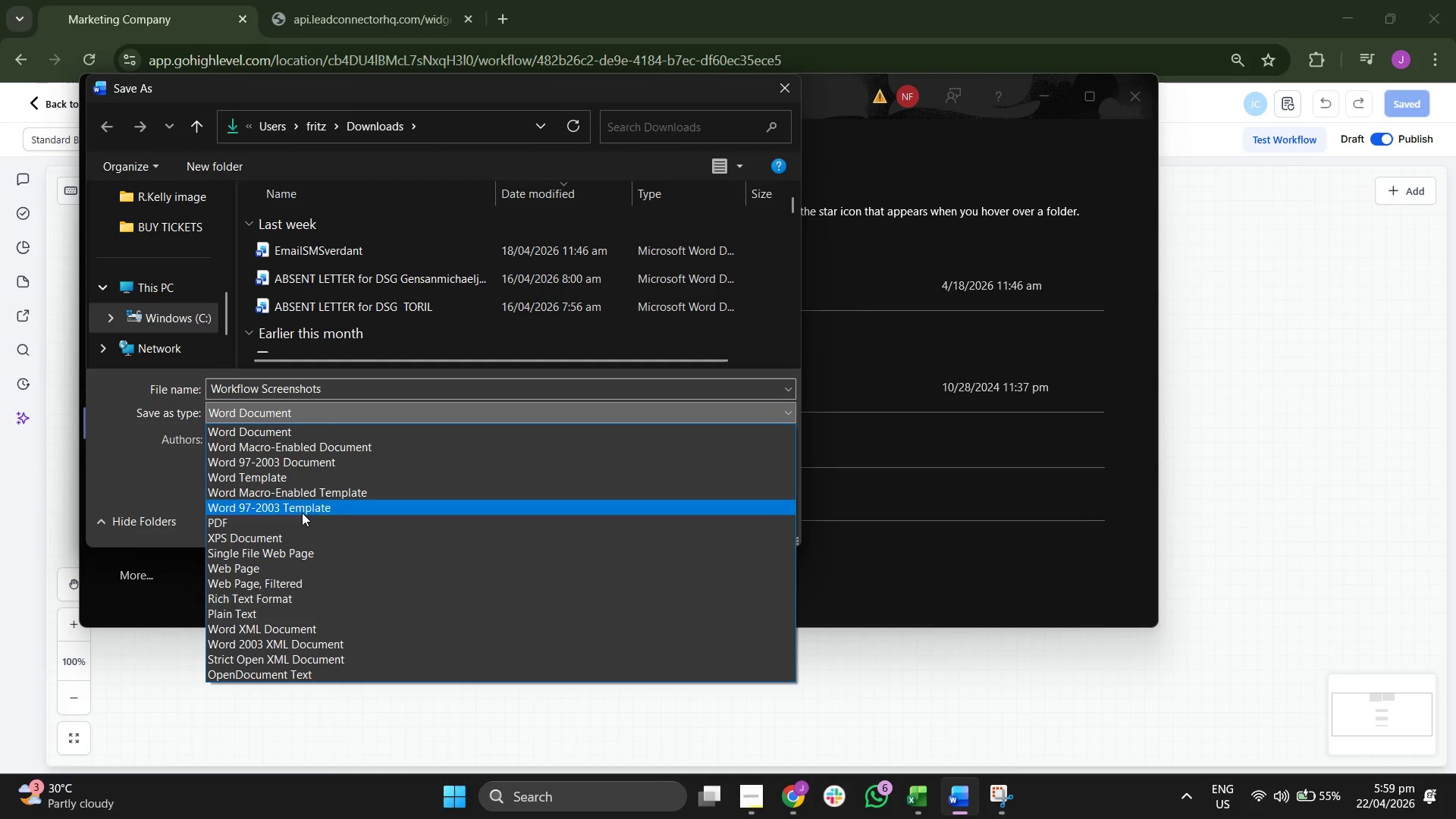 
wait(6.11)
 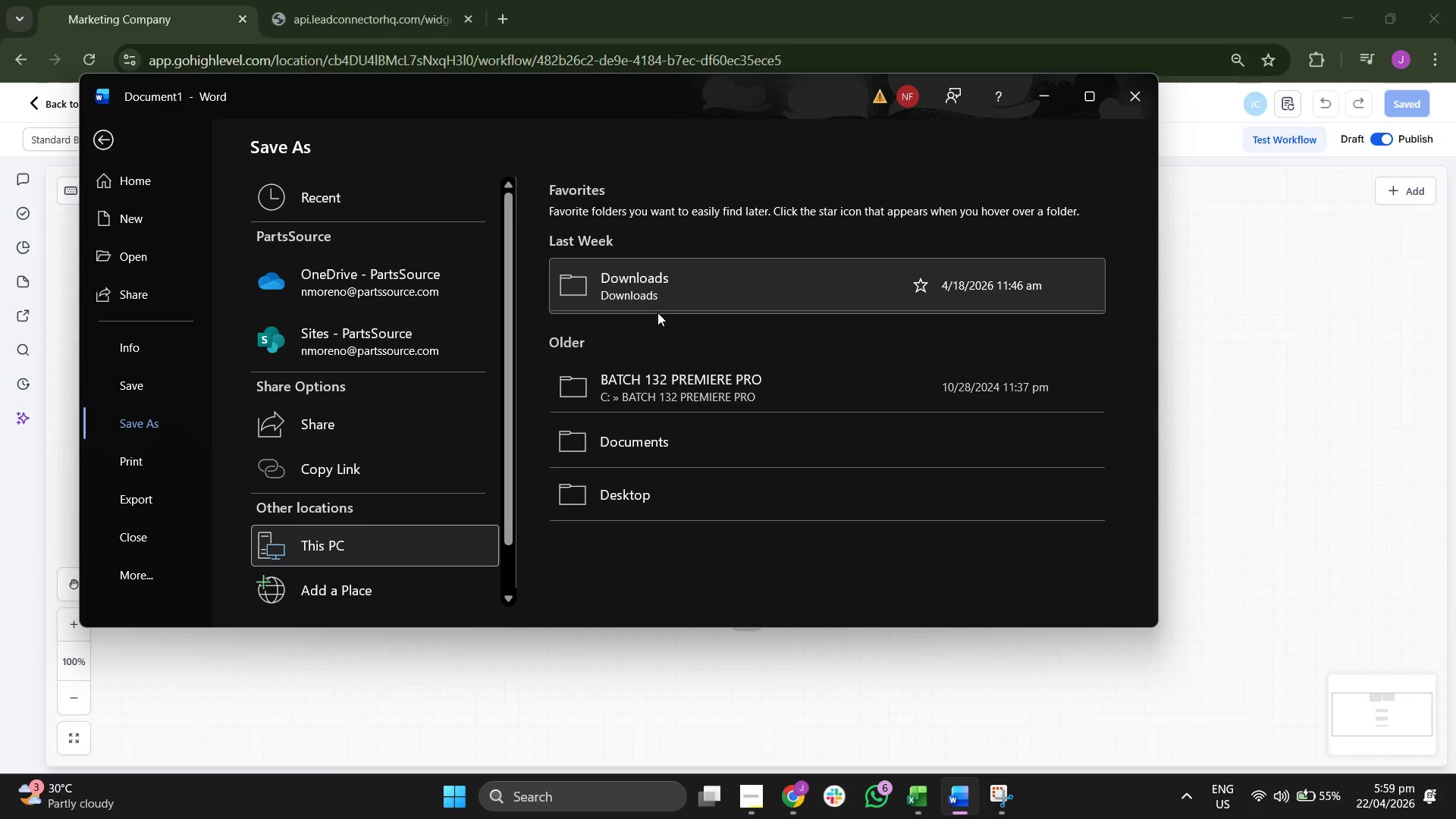 
left_click([657, 566])
 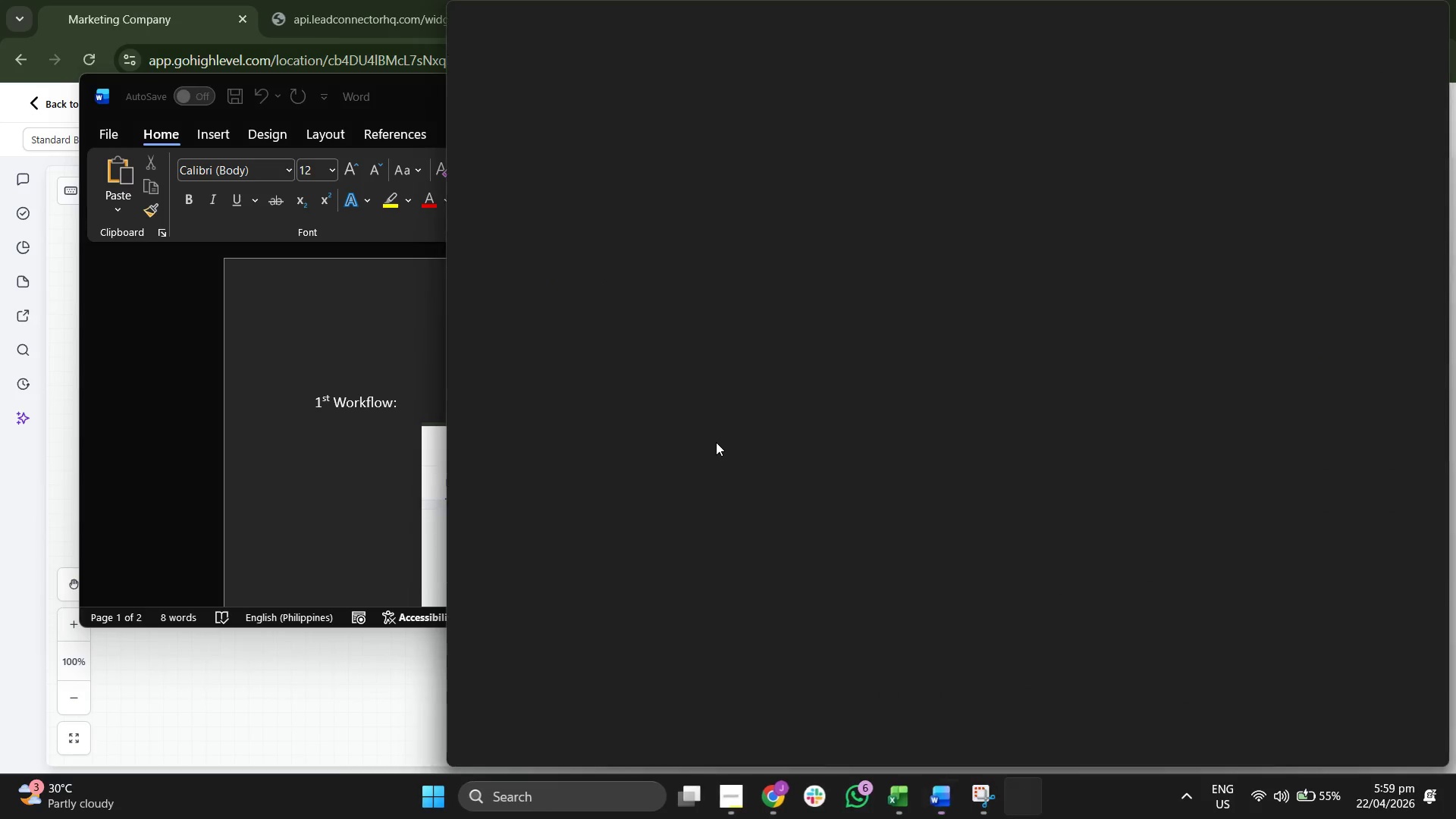 
wait(5.33)
 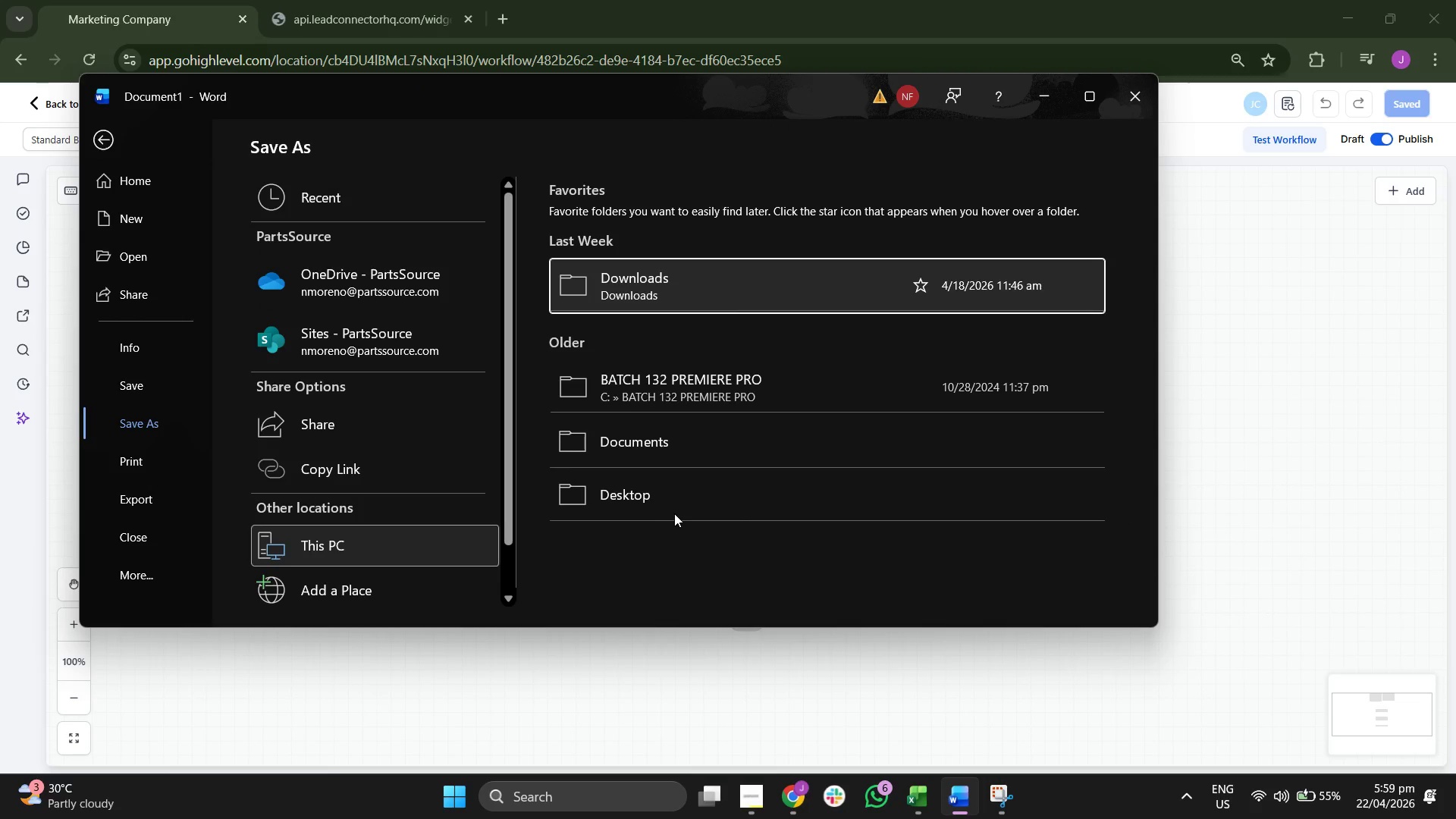 
left_click([277, 300])
 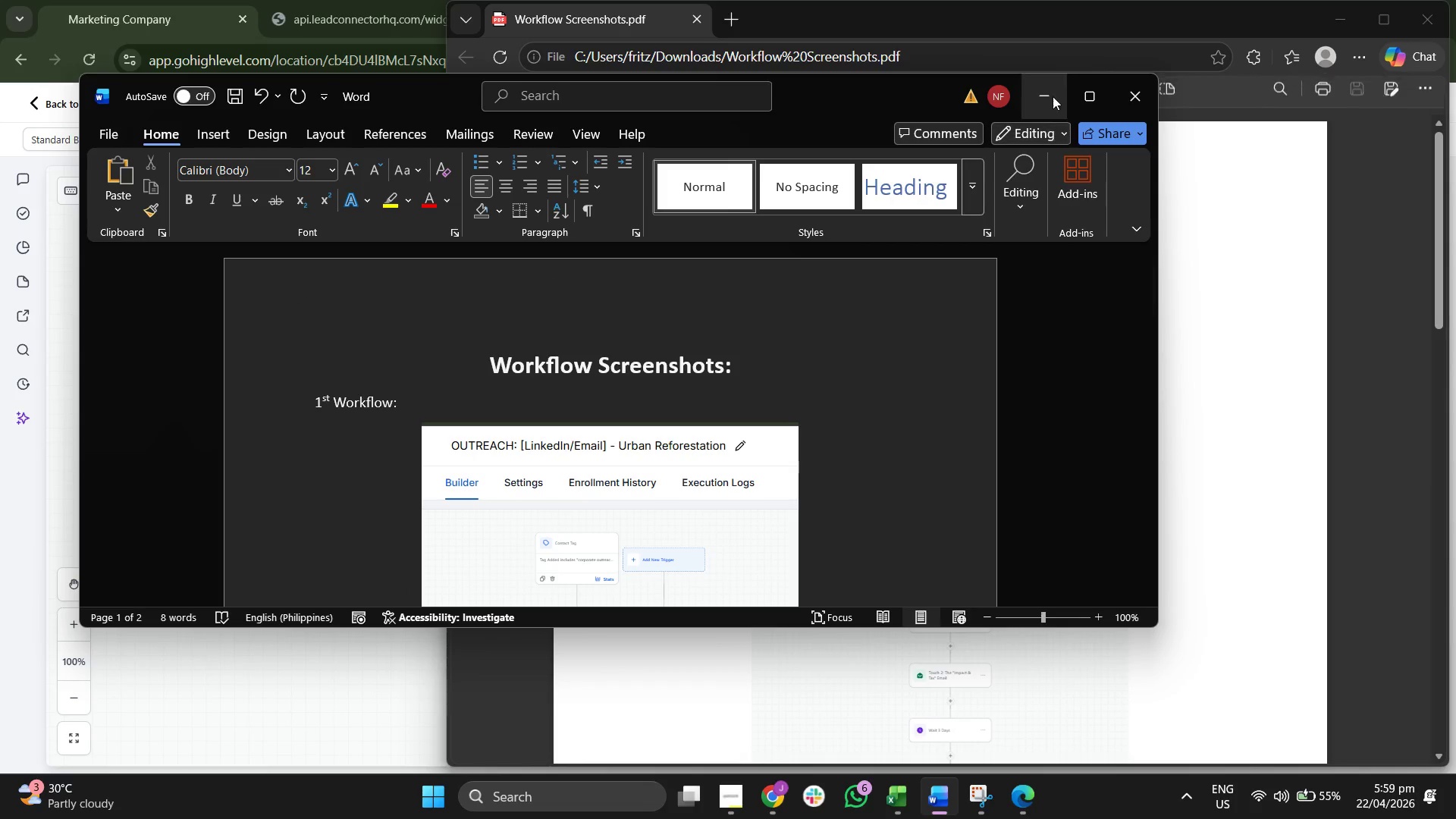 
left_click([1045, 89])
 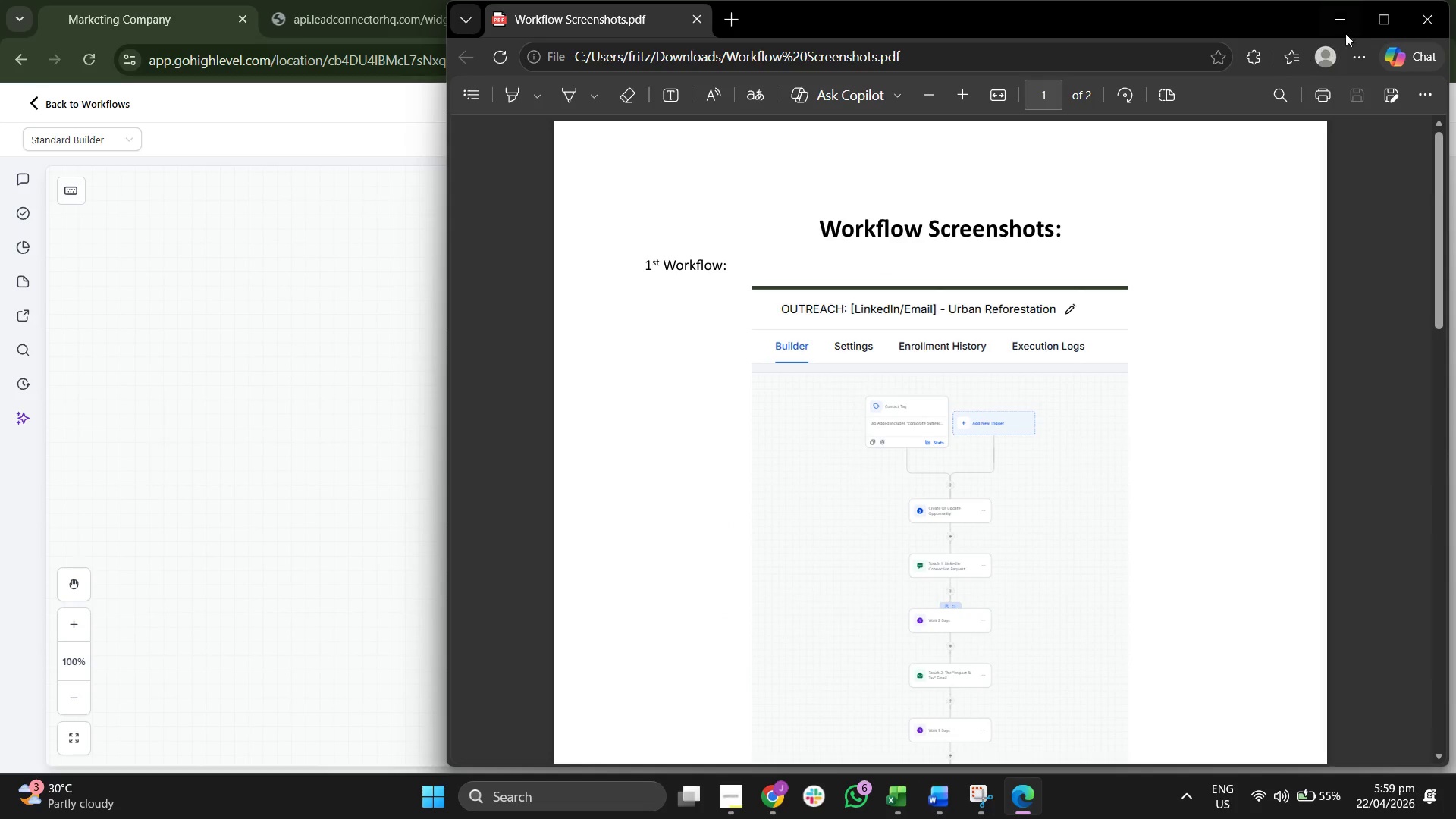 
left_click([1341, 16])
 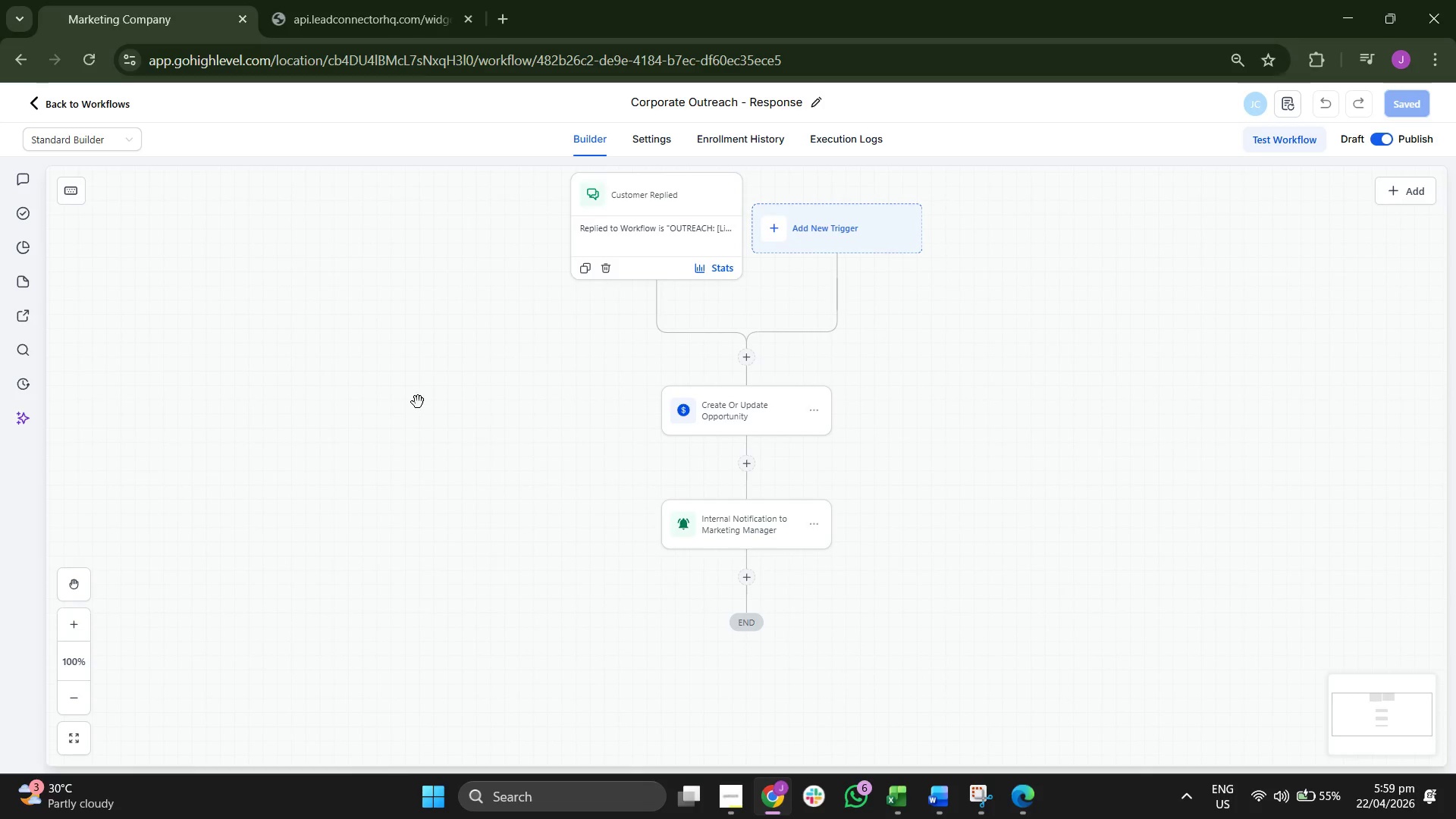 
left_click([93, 104])
 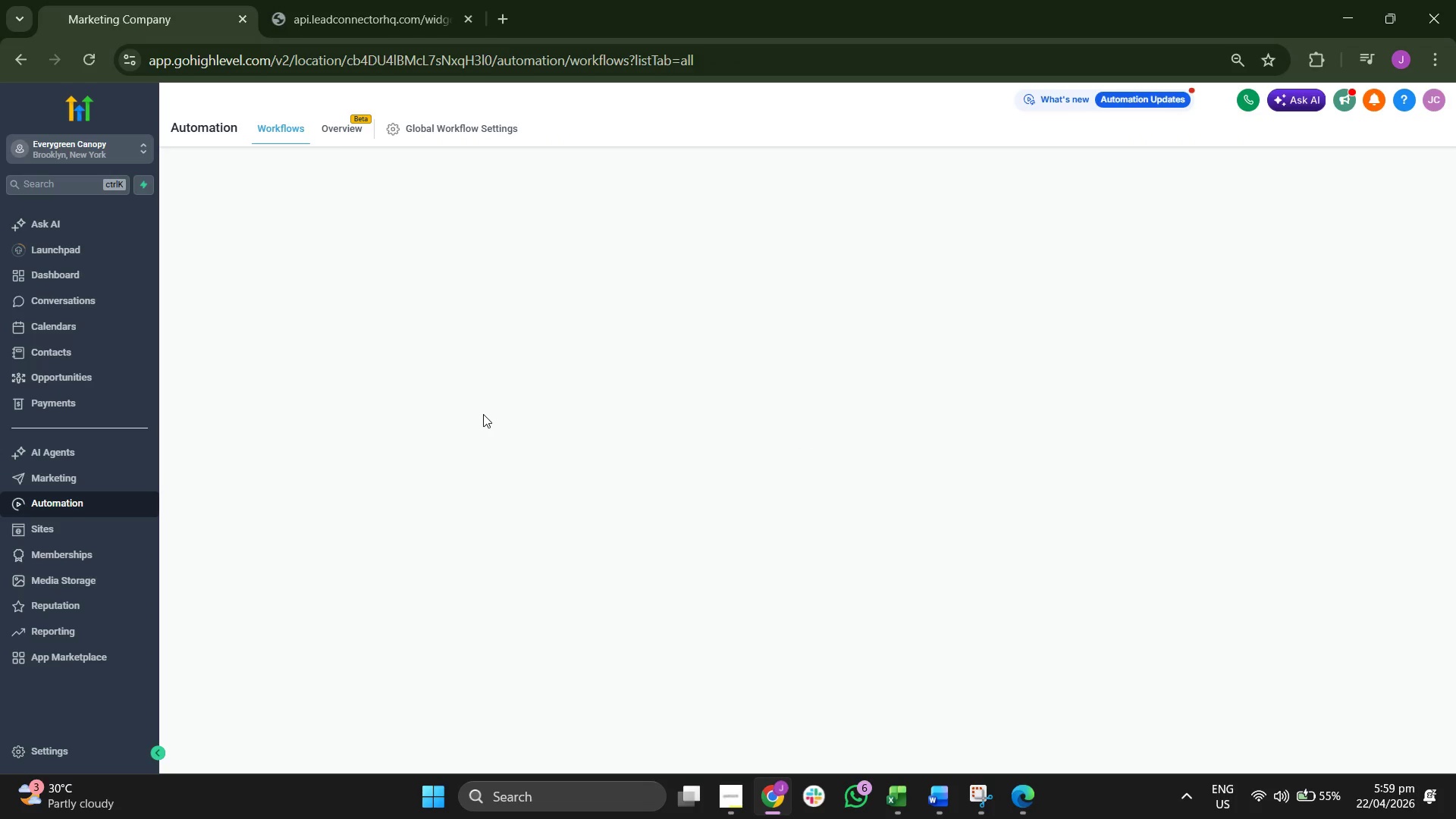 
scroll: coordinate [374, 377], scroll_direction: up, amount: 1.0
 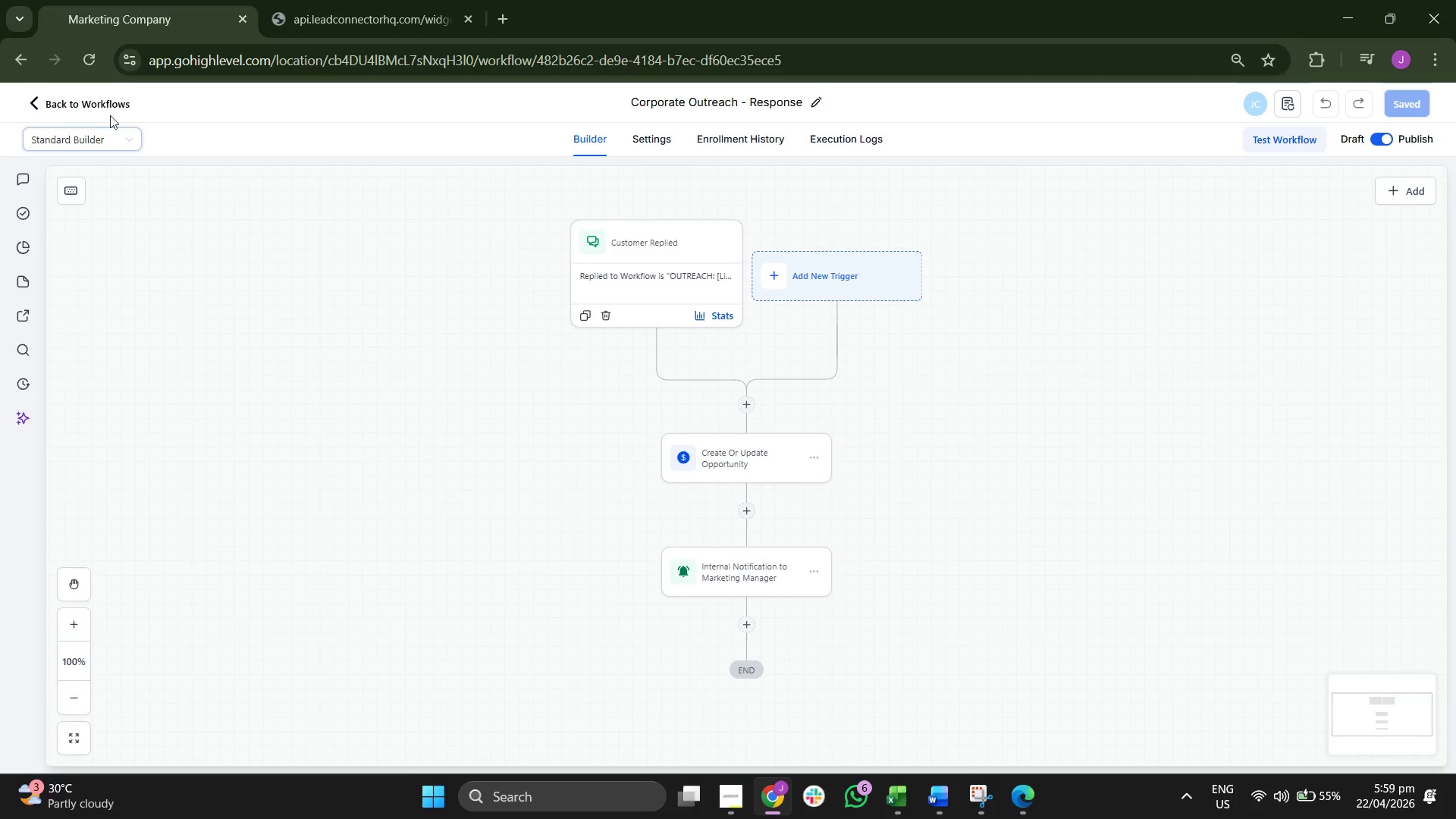 
wait(5.55)
 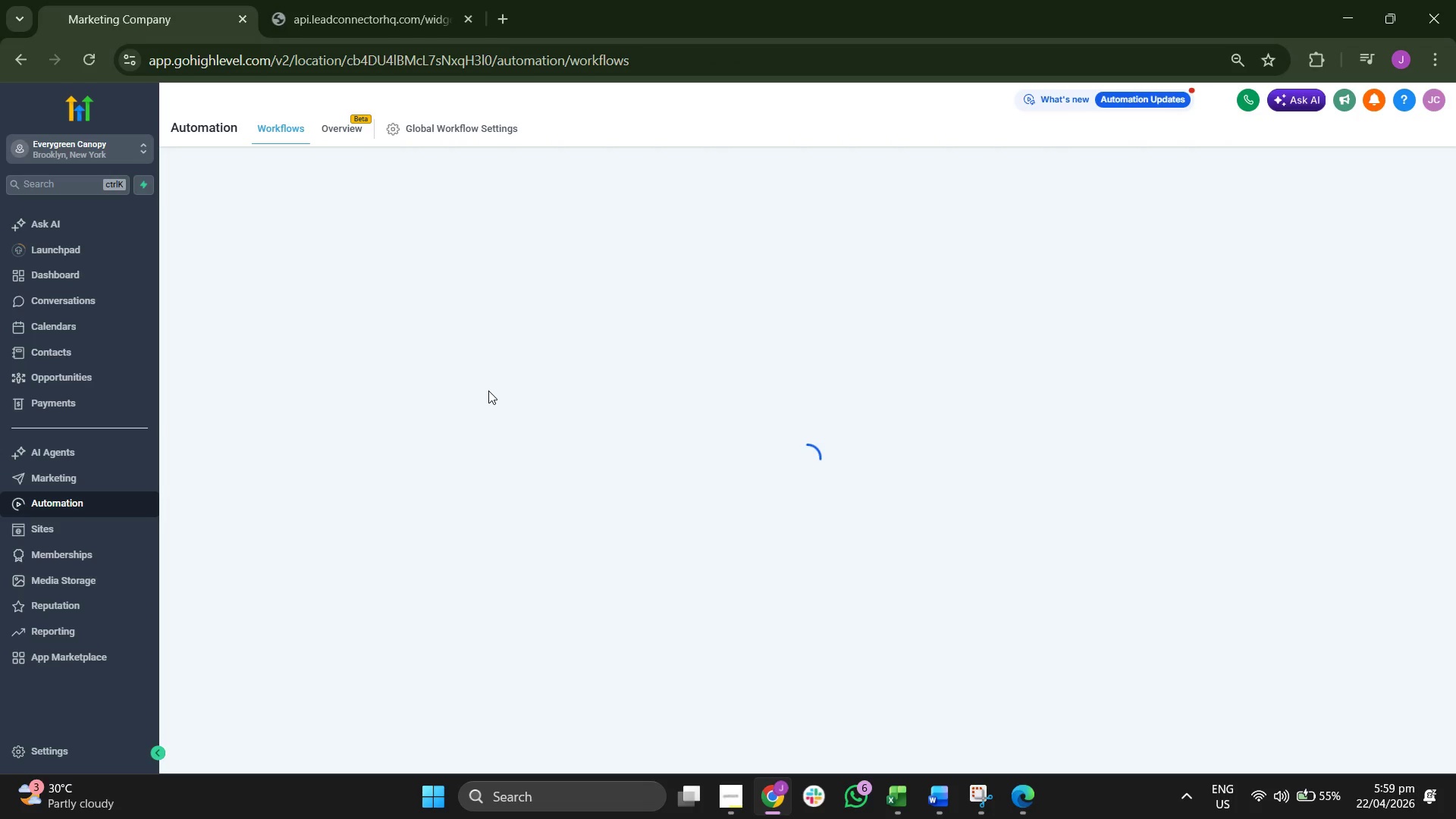 
left_click([783, 551])
 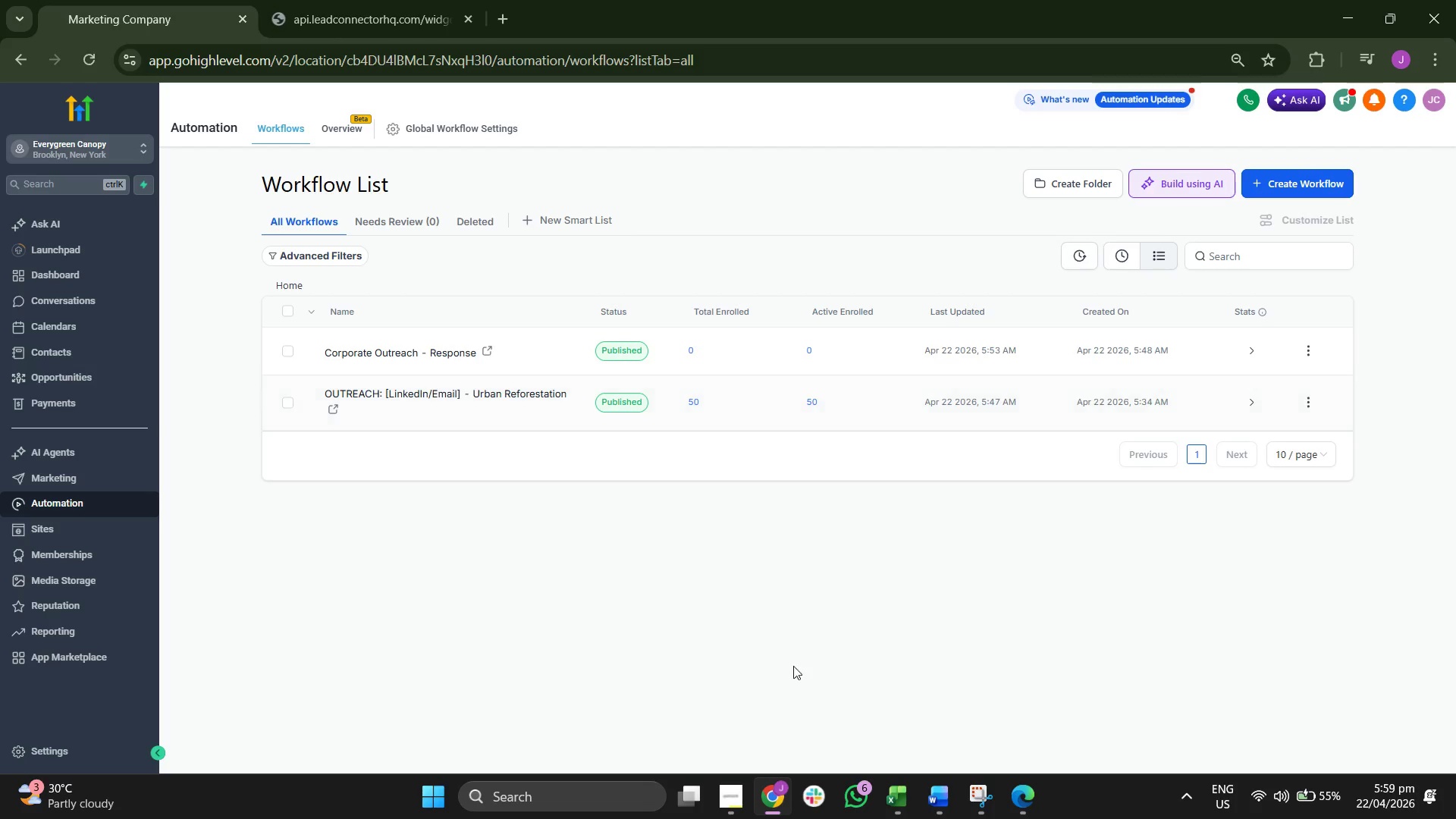 
left_click([730, 789])